 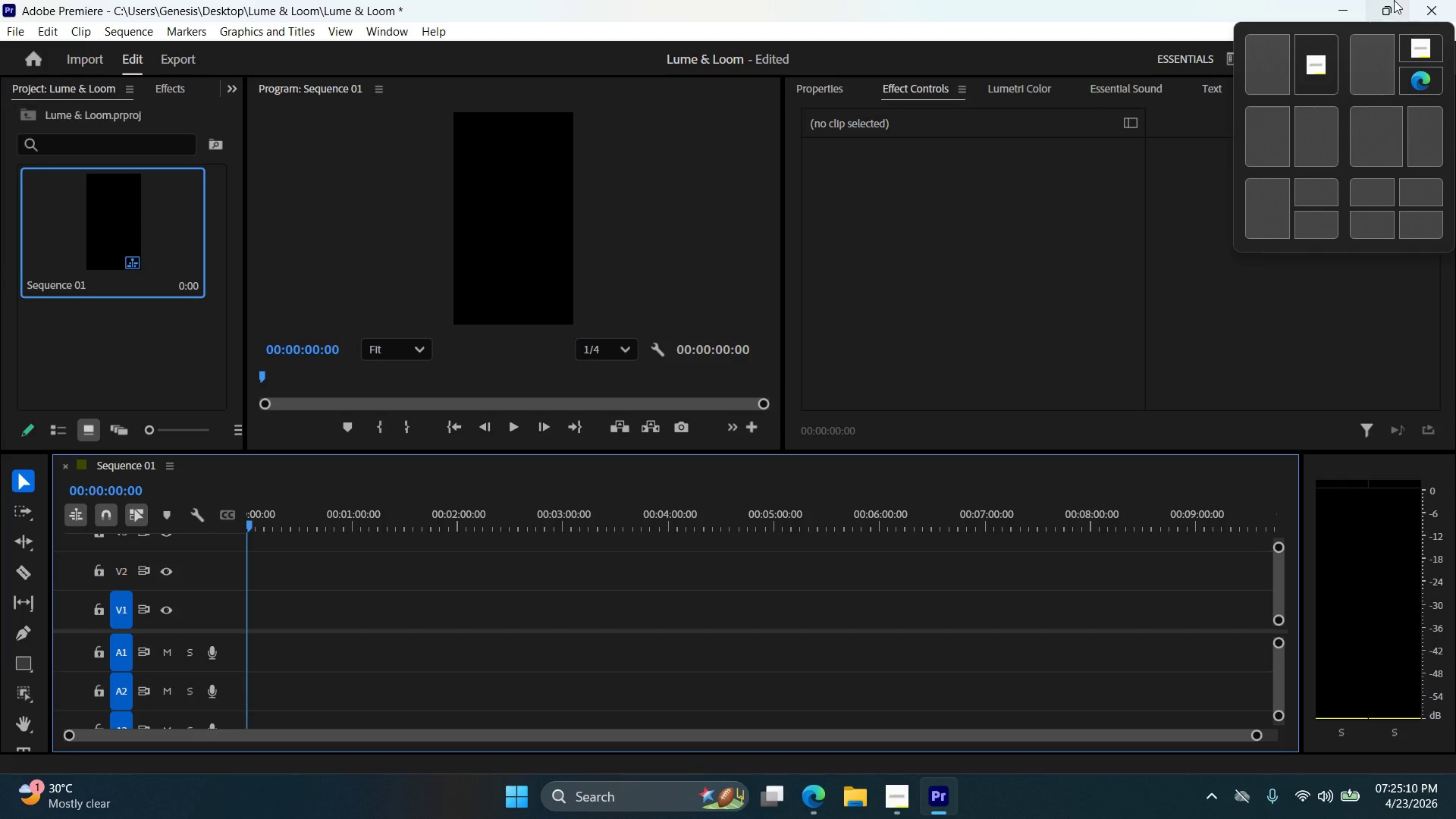 
left_click([804, 798])
 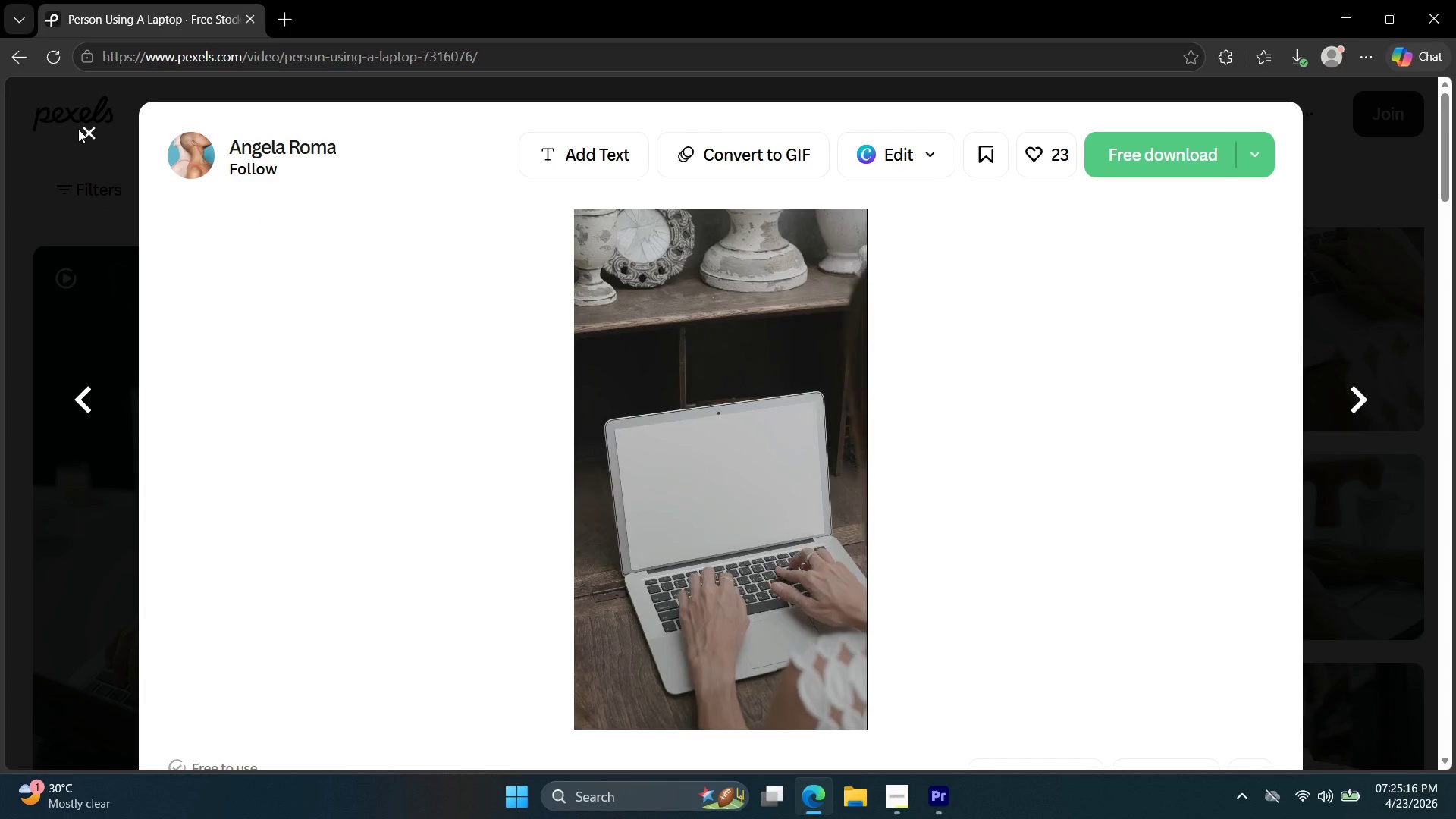 
left_click([78, 129])
 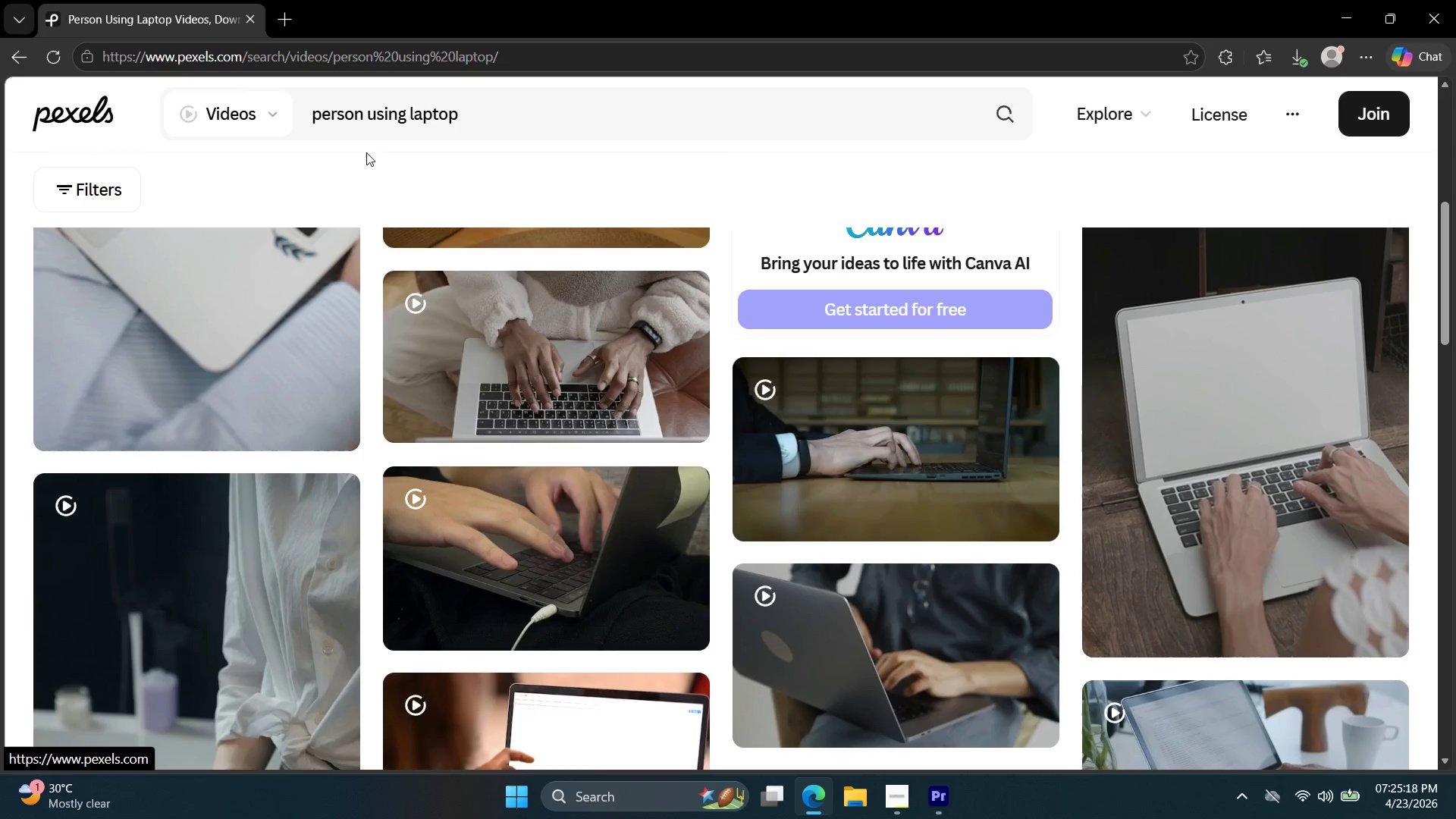 
scroll: coordinate [635, 492], scroll_direction: down, amount: 14.0
 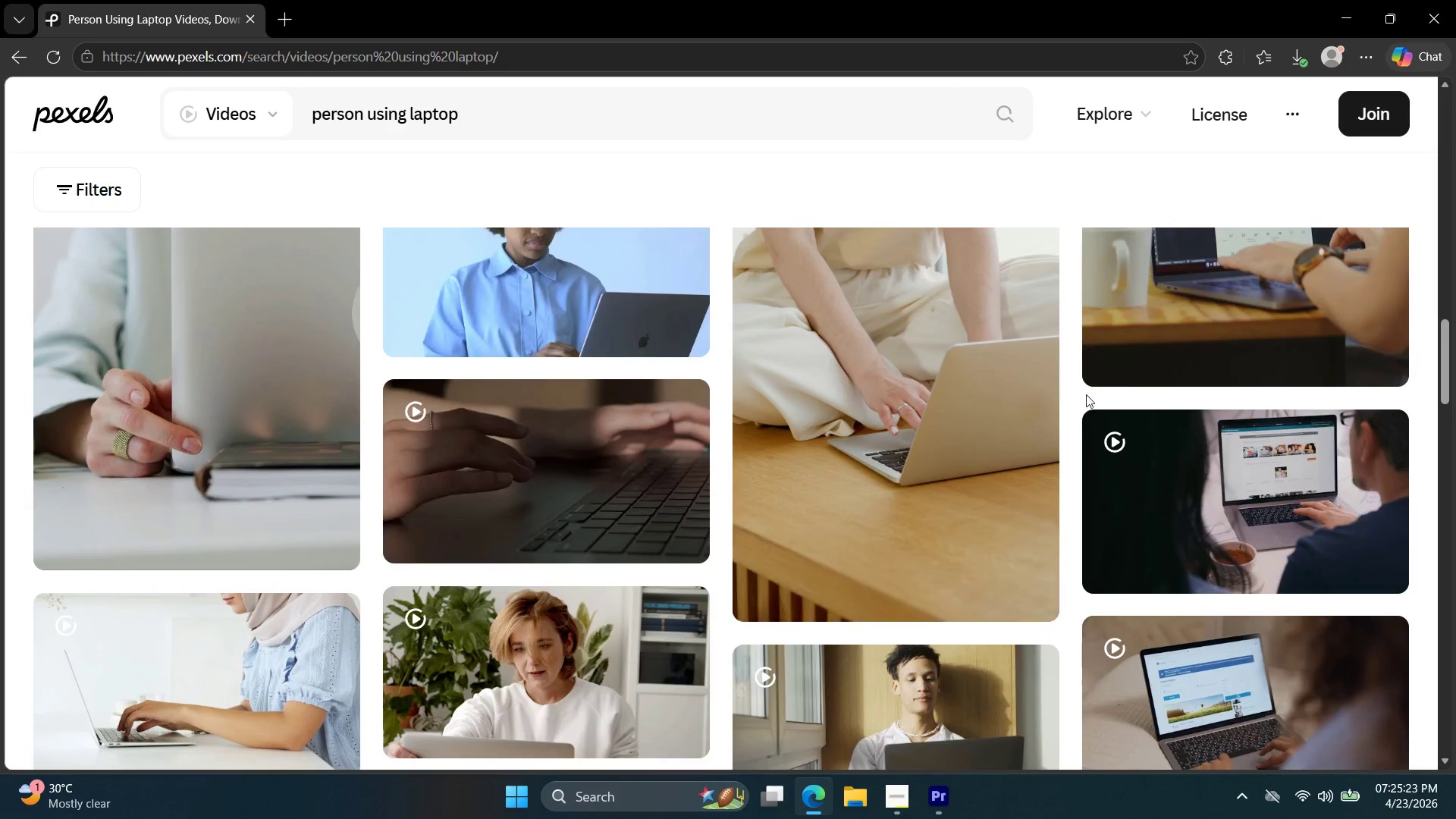 
scroll: coordinate [1171, 525], scroll_direction: up, amount: 5.0
 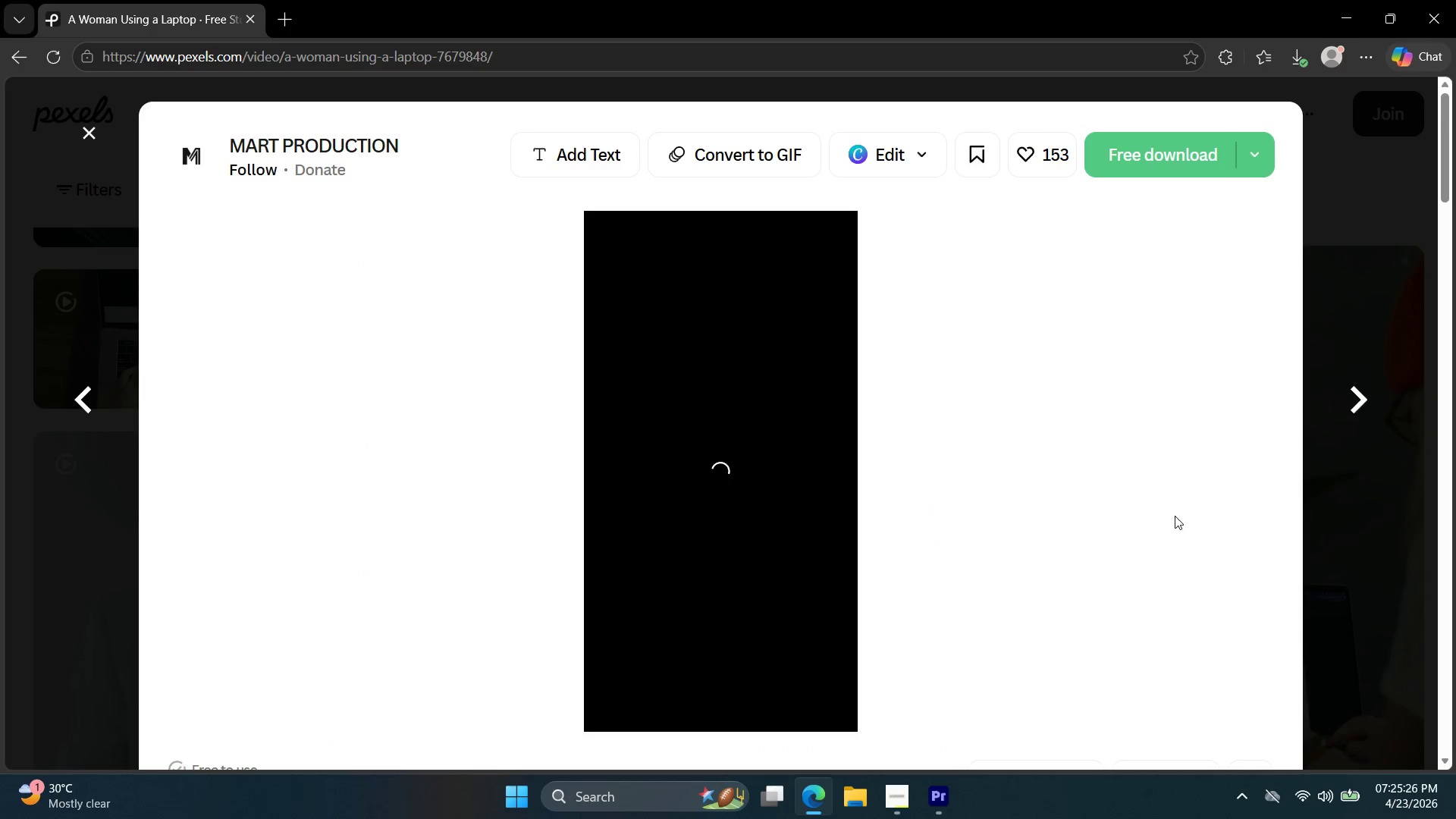 
key(Escape)
 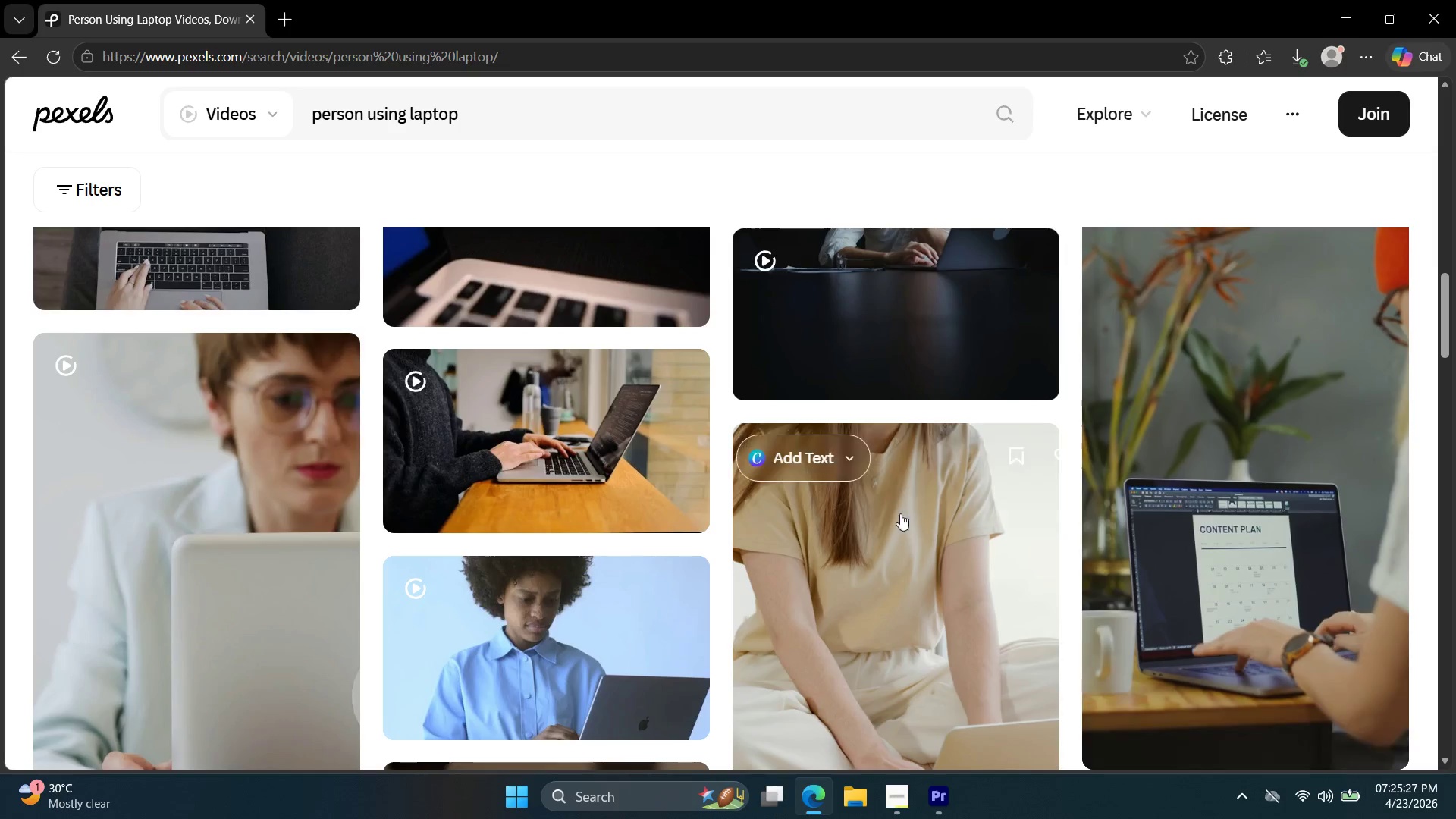 
scroll: coordinate [894, 503], scroll_direction: down, amount: 11.0
 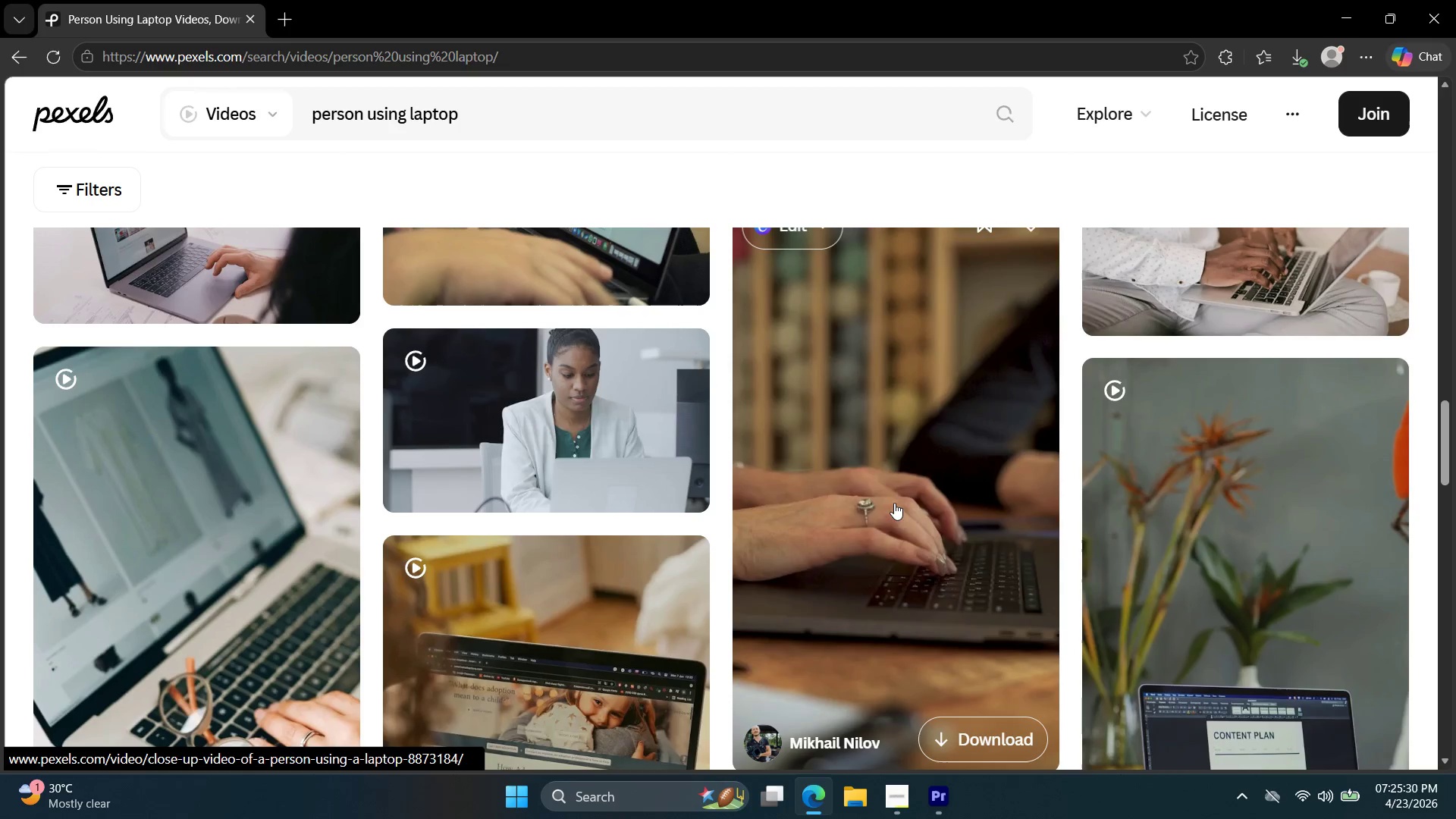 
scroll: coordinate [894, 507], scroll_direction: up, amount: 2.0
 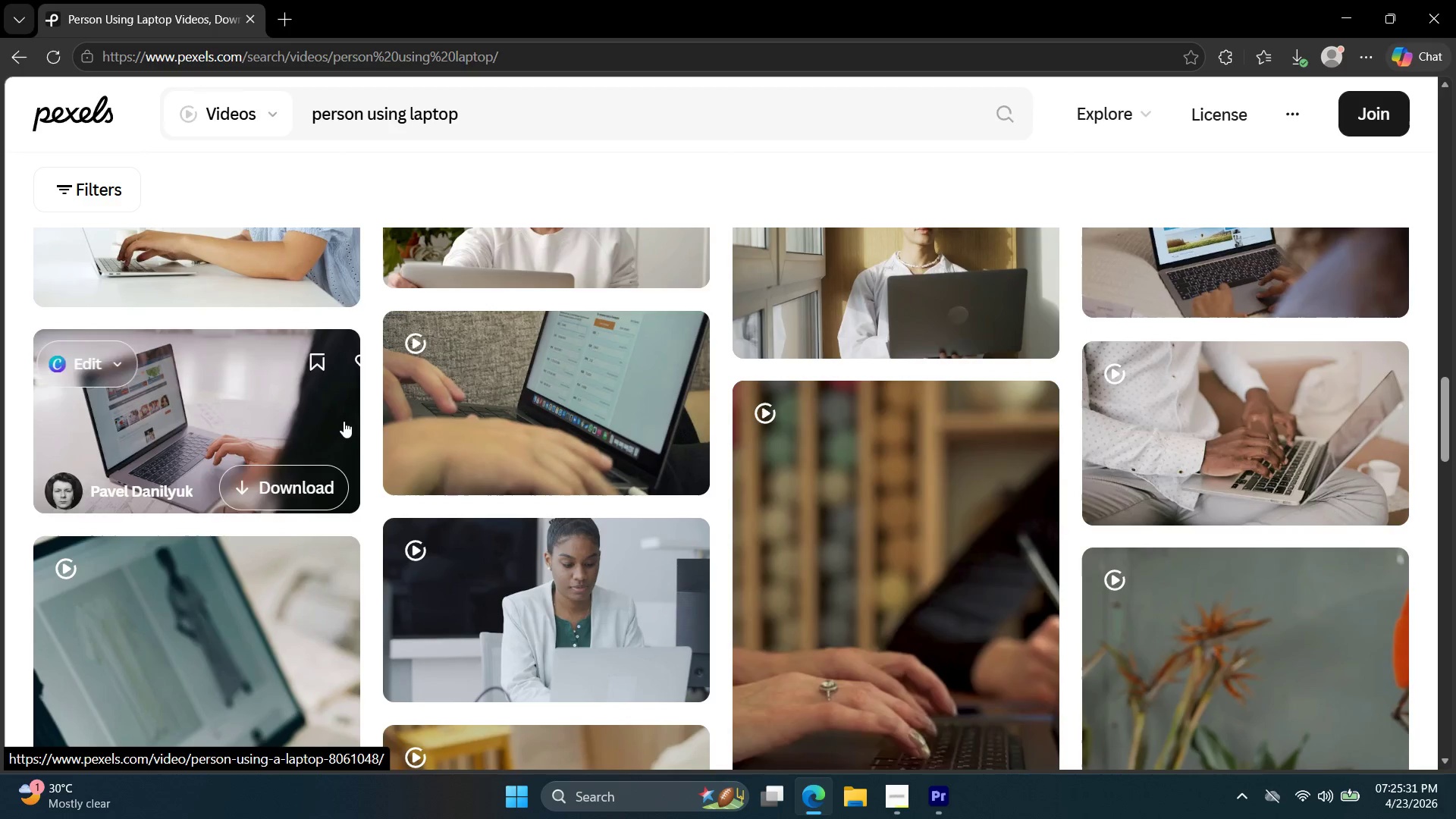 
scroll: coordinate [883, 479], scroll_direction: down, amount: 7.0
 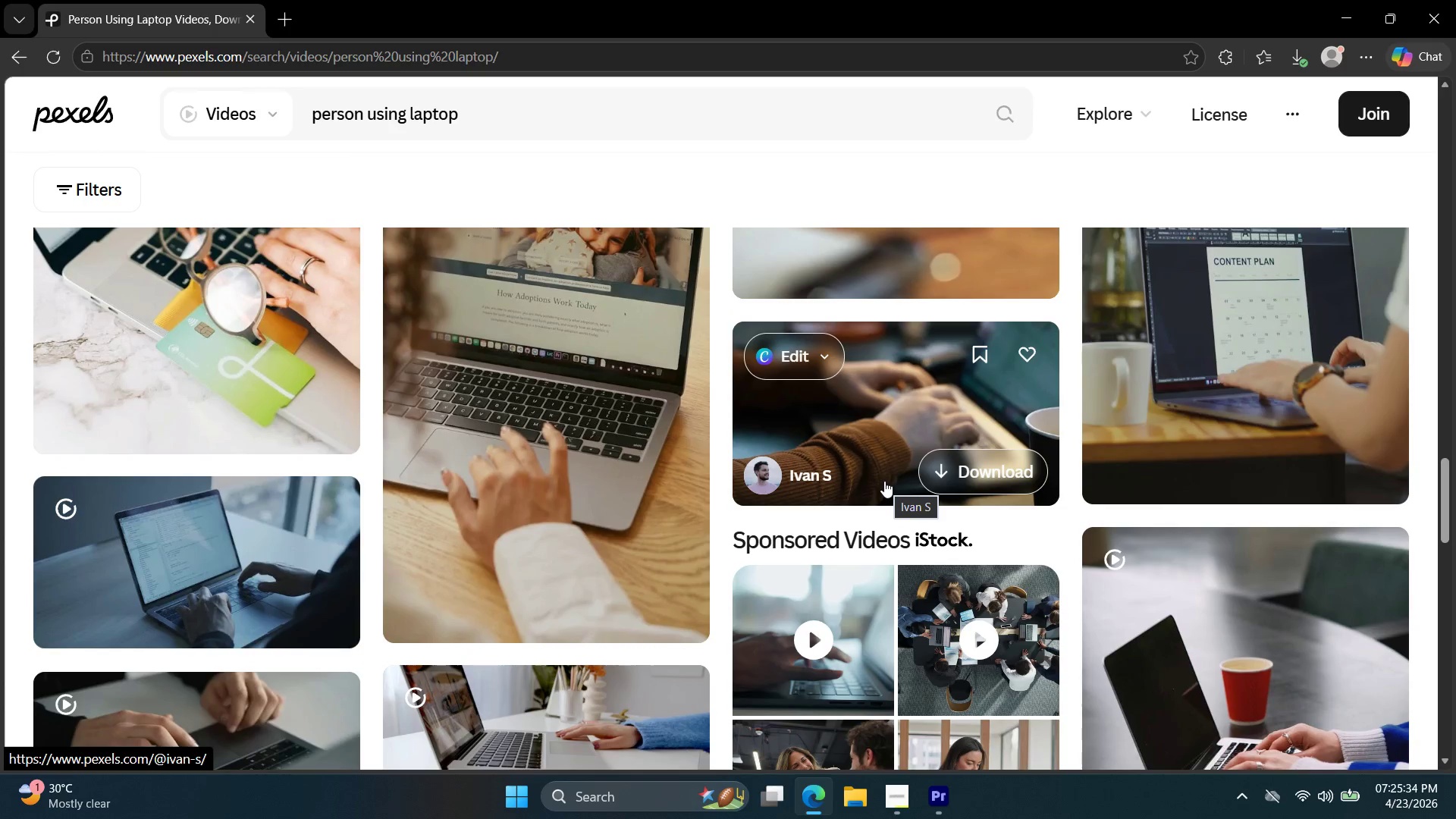 
scroll: coordinate [853, 477], scroll_direction: up, amount: 2.0
 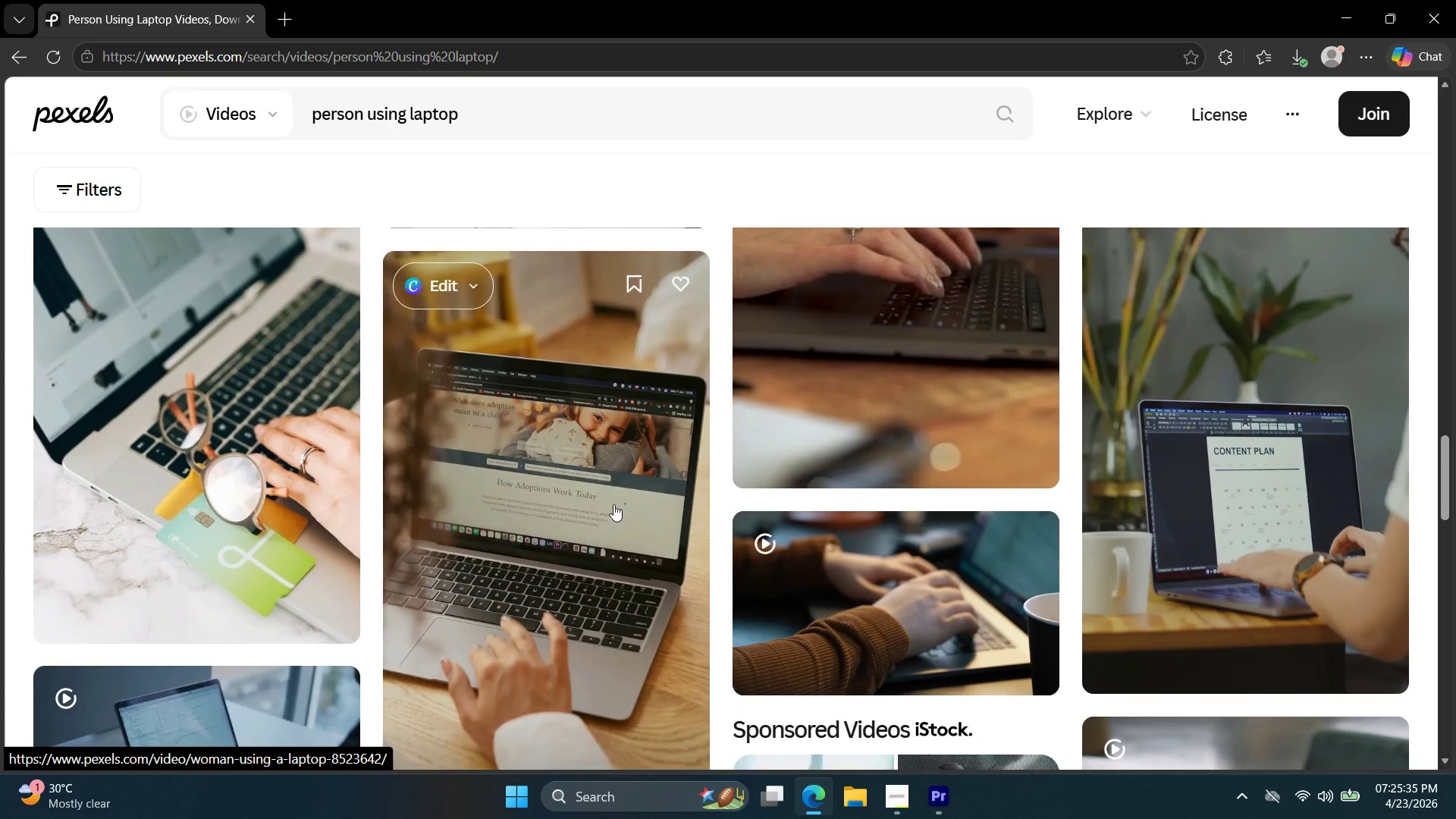 
left_click([613, 504])
 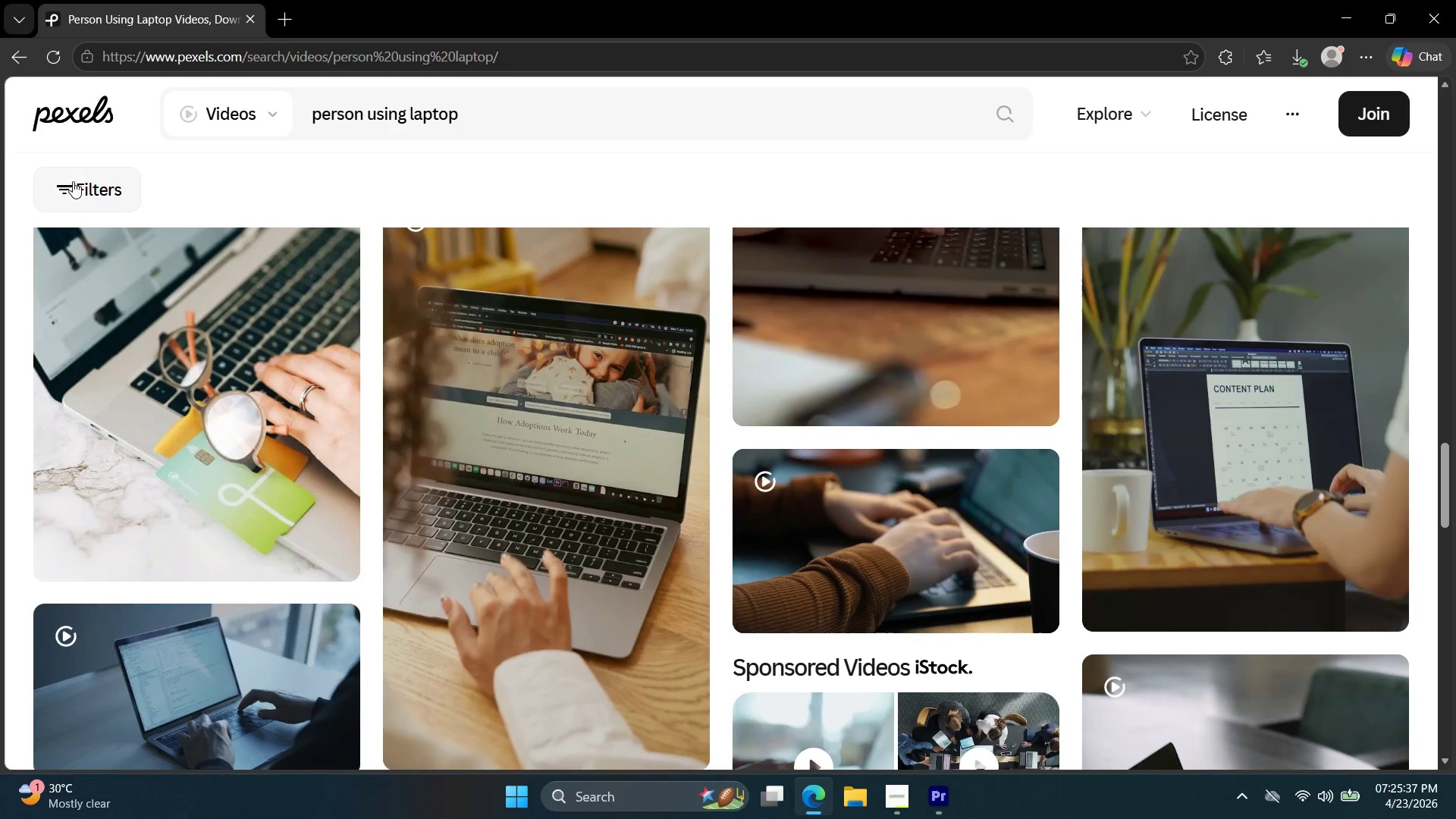 
scroll: coordinate [483, 396], scroll_direction: down, amount: 3.0
 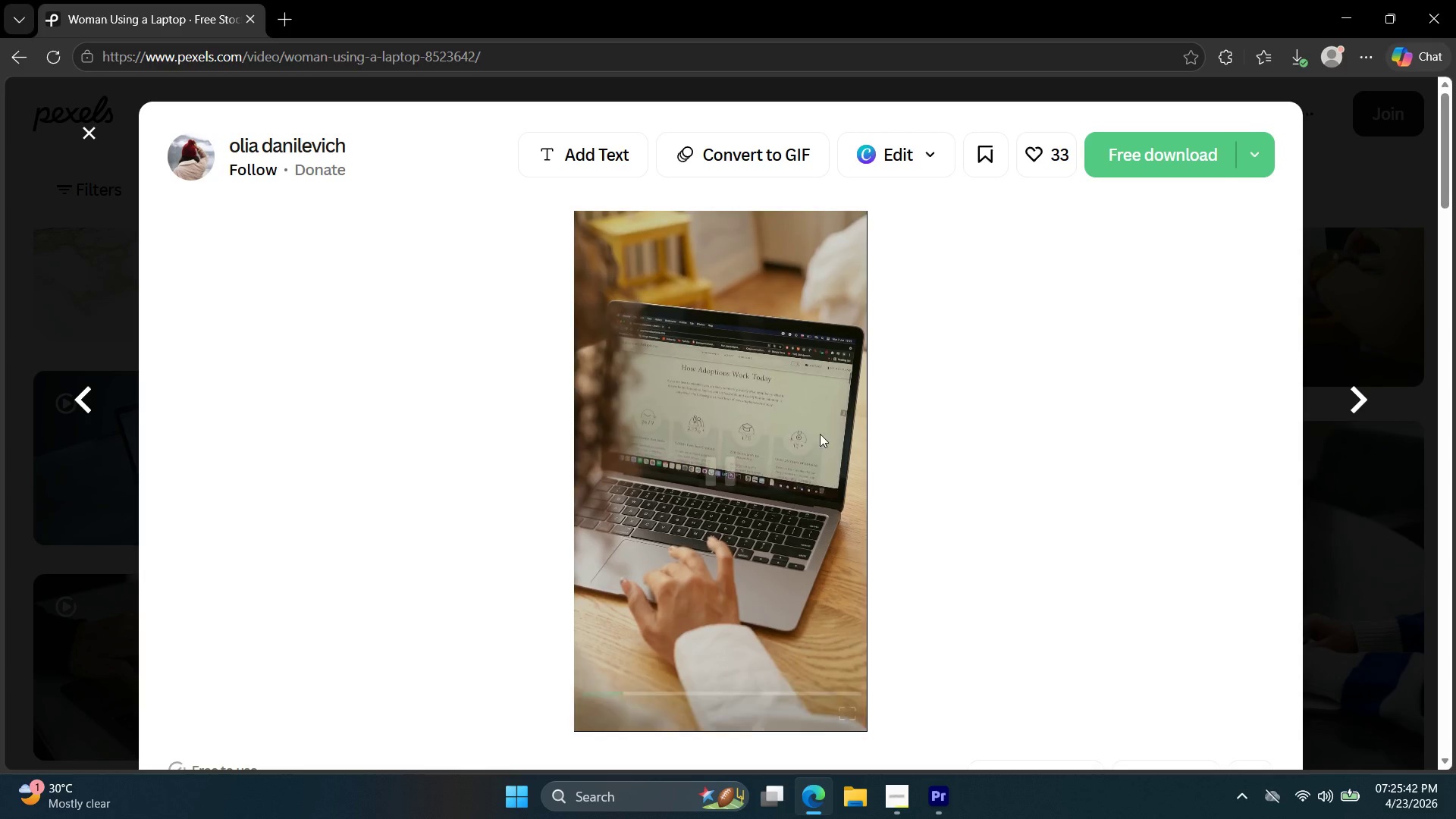 
wait(9.16)
 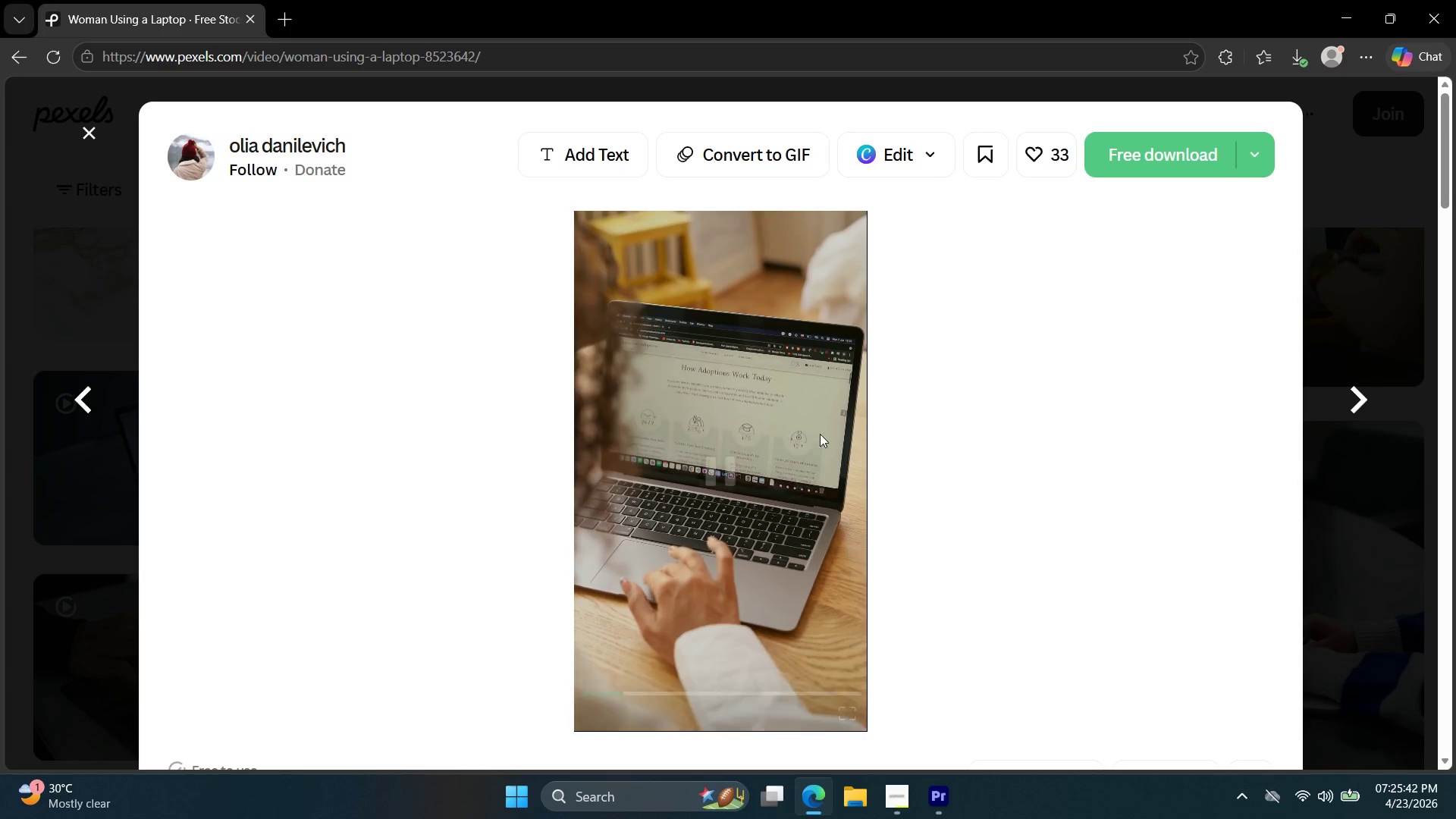 
left_click([62, 259])
 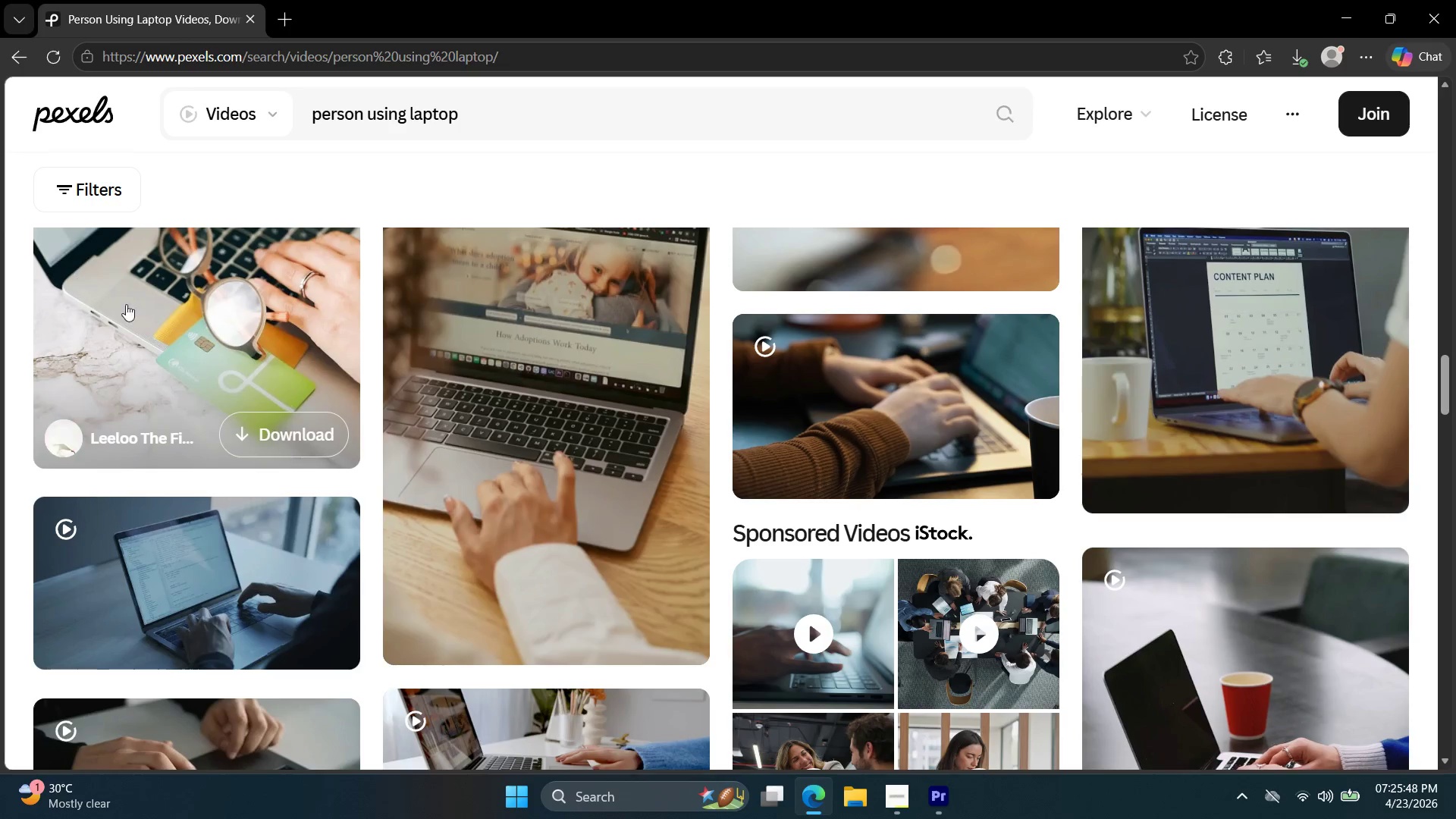 
scroll: coordinate [457, 466], scroll_direction: down, amount: 37.0
 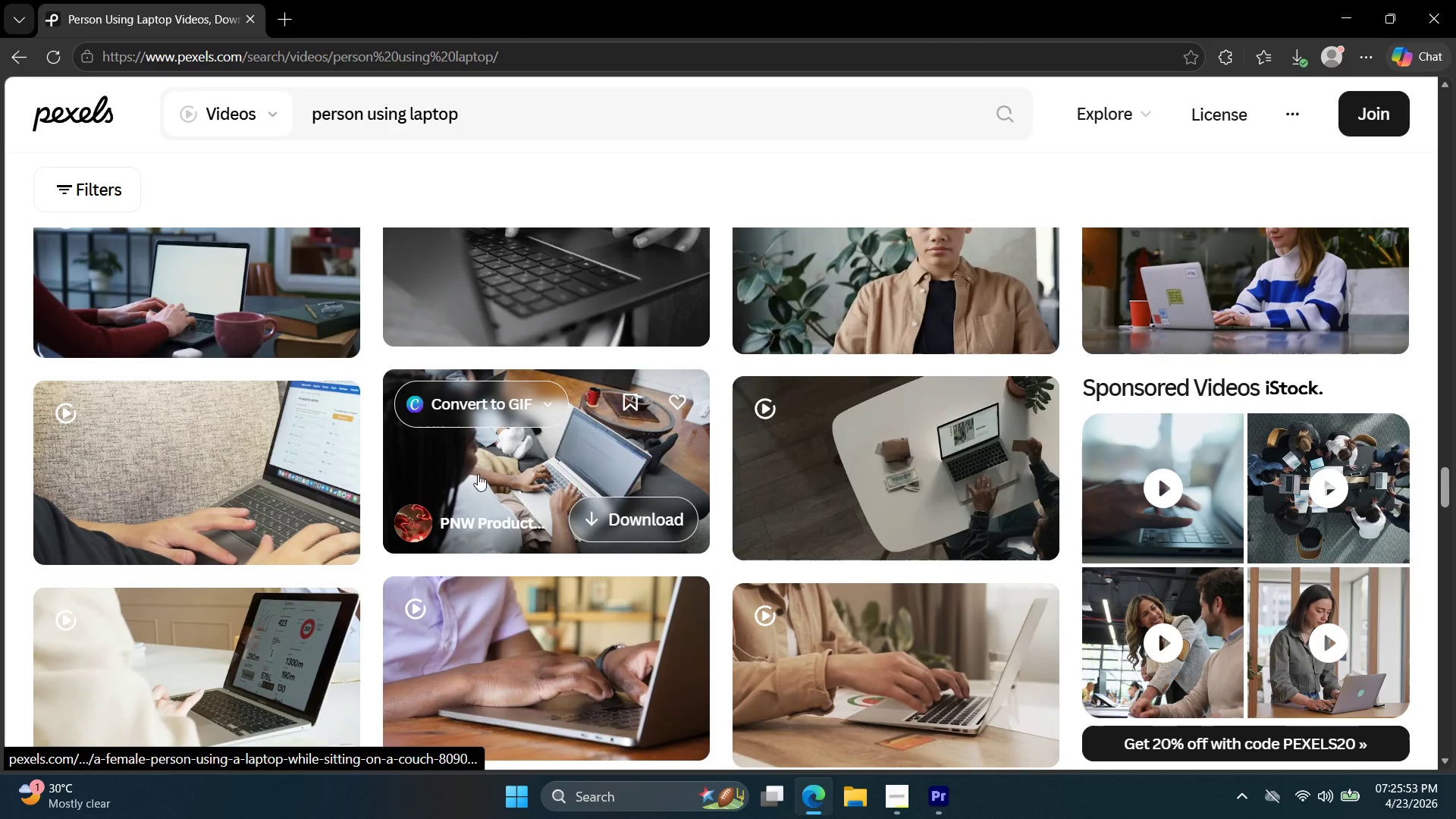 
scroll: coordinate [616, 528], scroll_direction: up, amount: 30.0
 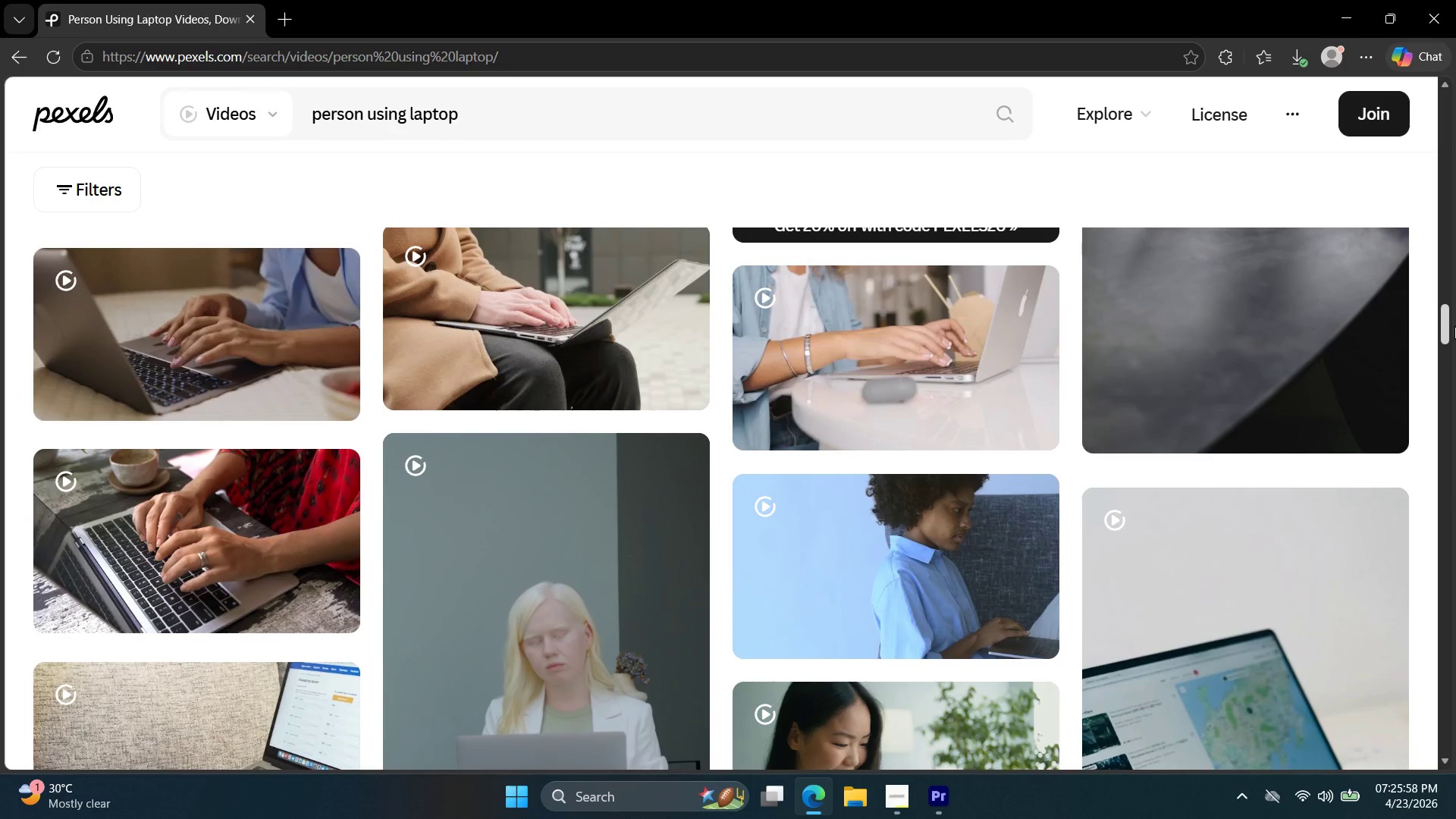 
left_click_drag(start_coordinate=[1450, 328], to_coordinate=[1389, 111])
 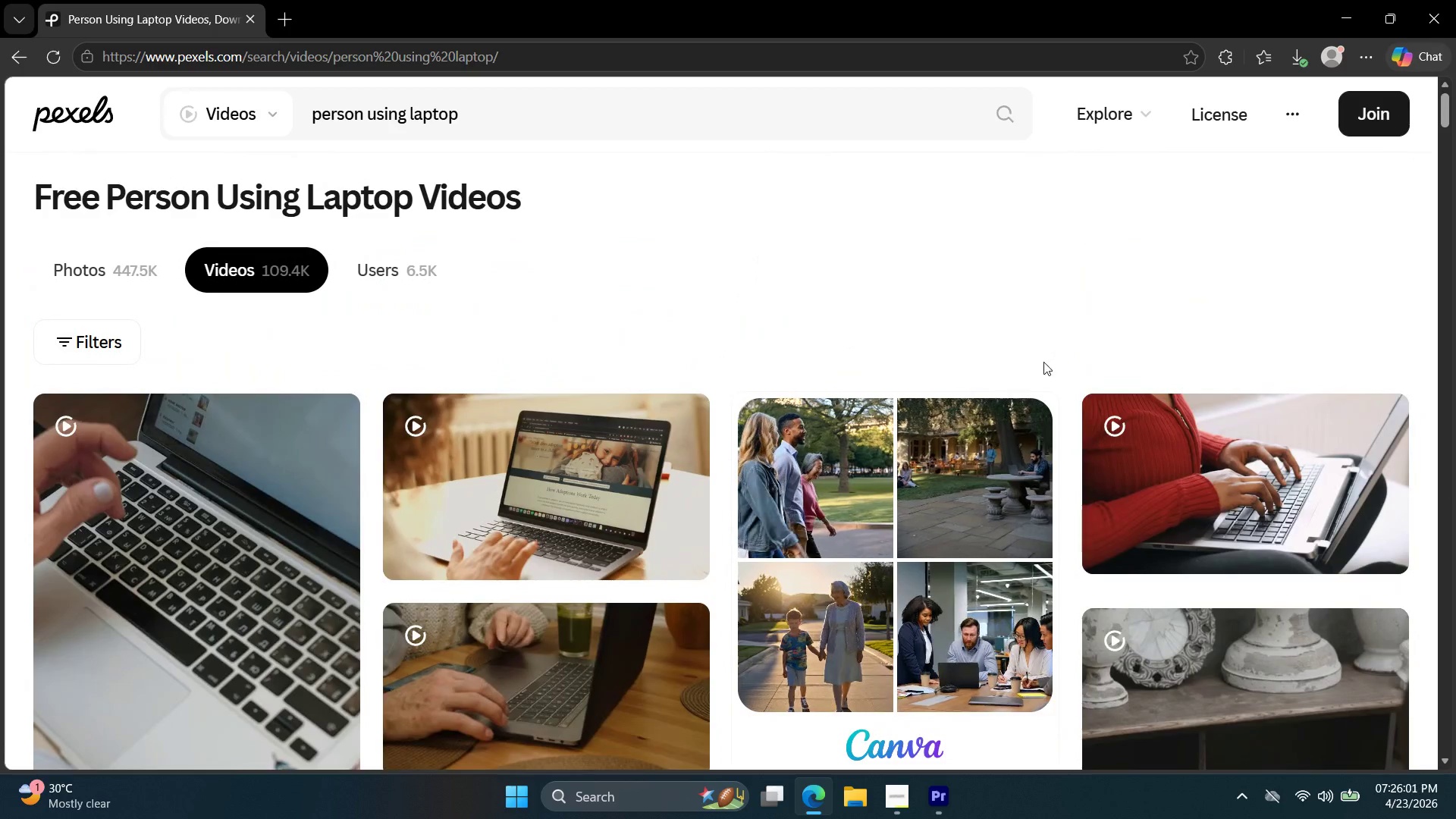 
scroll: coordinate [1053, 375], scroll_direction: down, amount: 6.0
 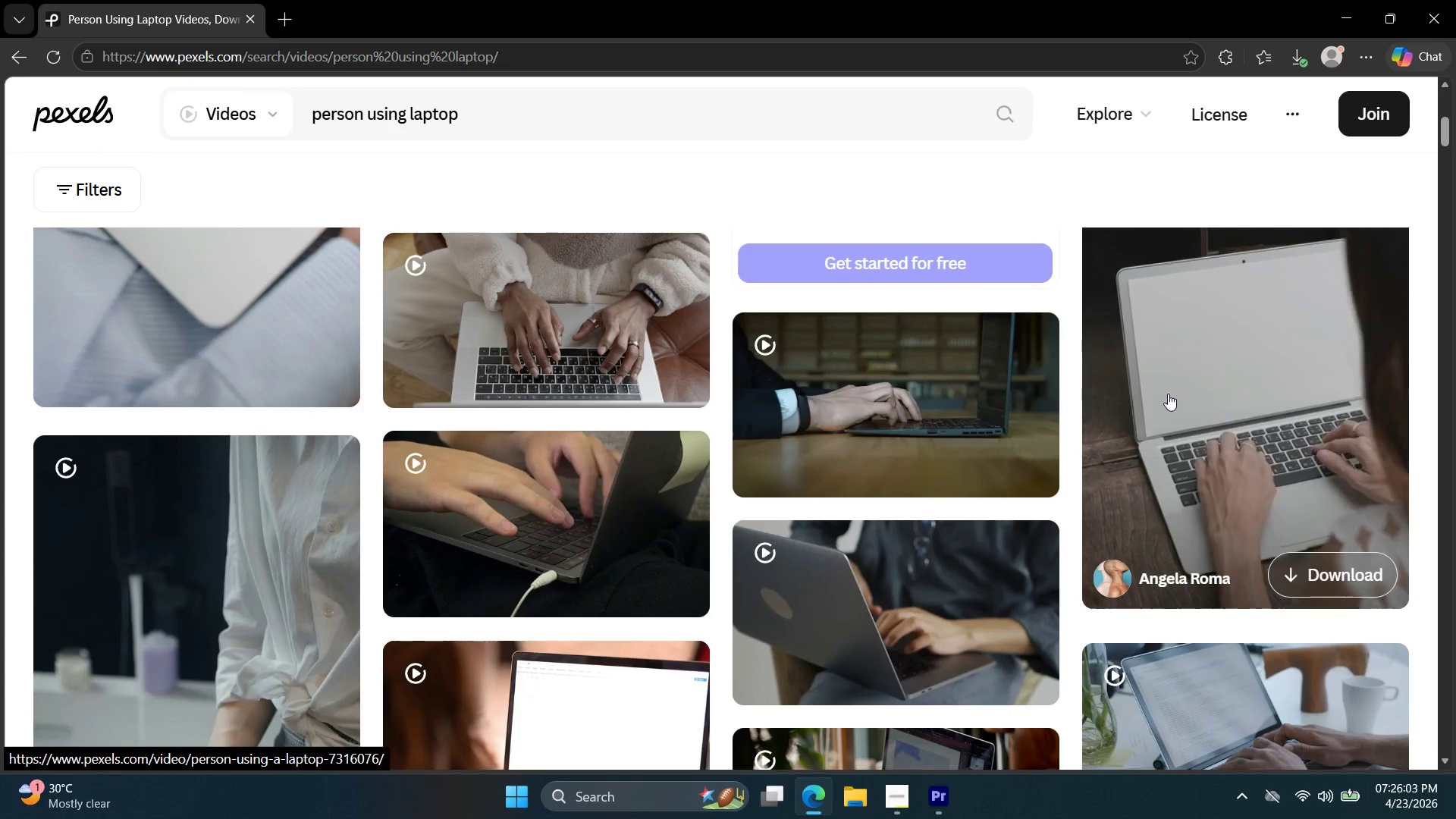 
scroll: coordinate [1177, 421], scroll_direction: up, amount: 8.0
 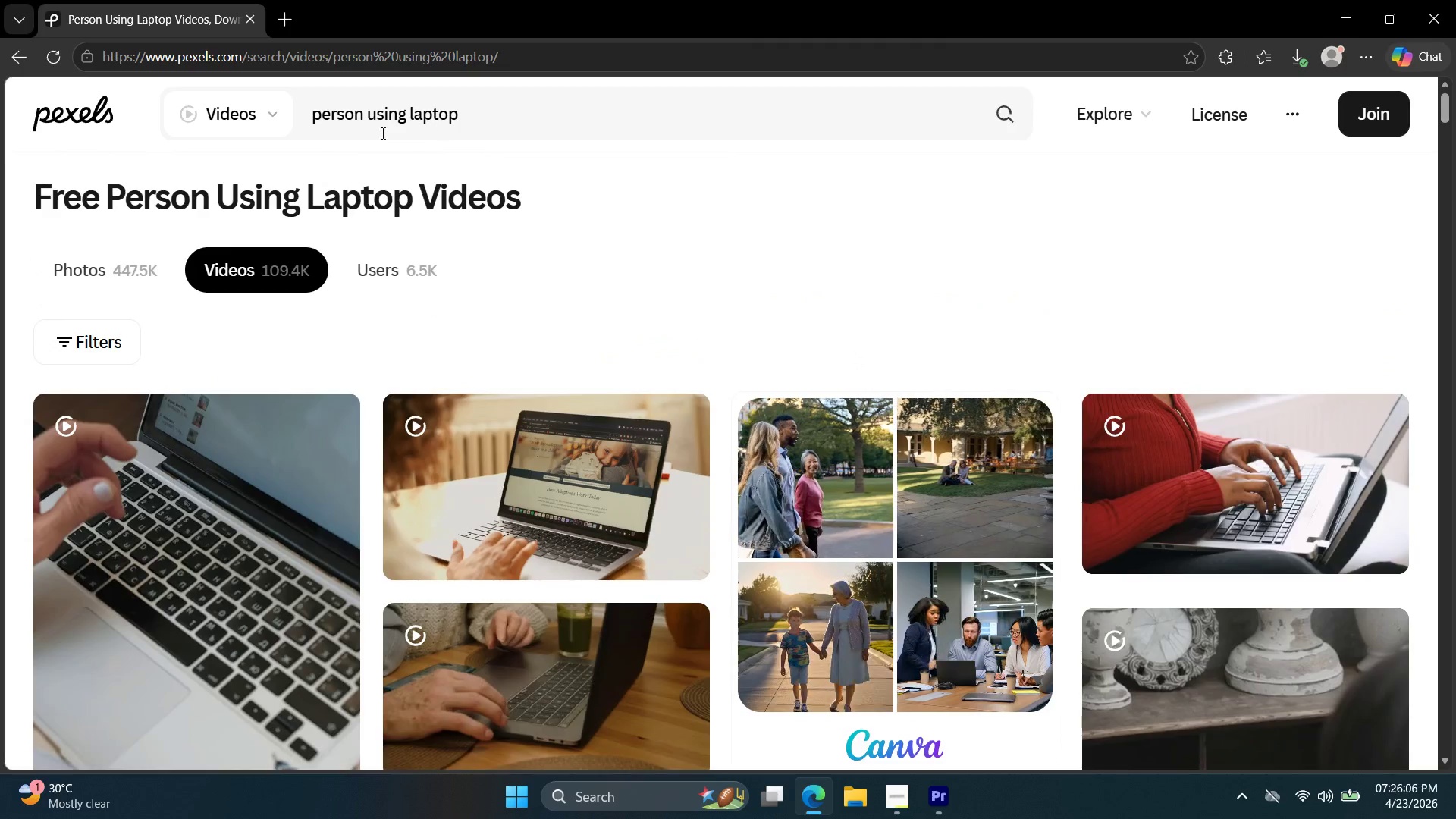 
double_click([421, 129])
 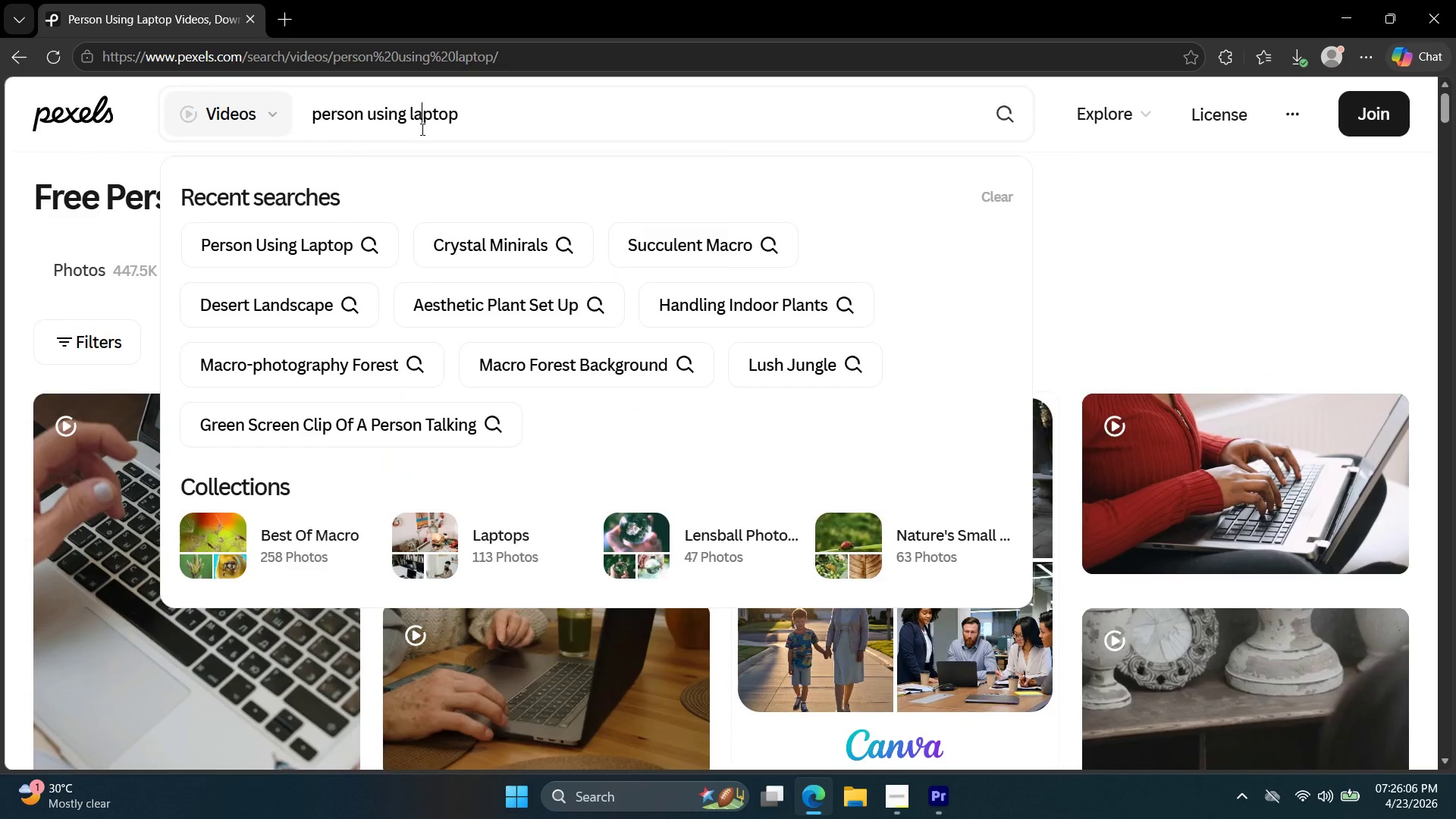 
triple_click([421, 129])
 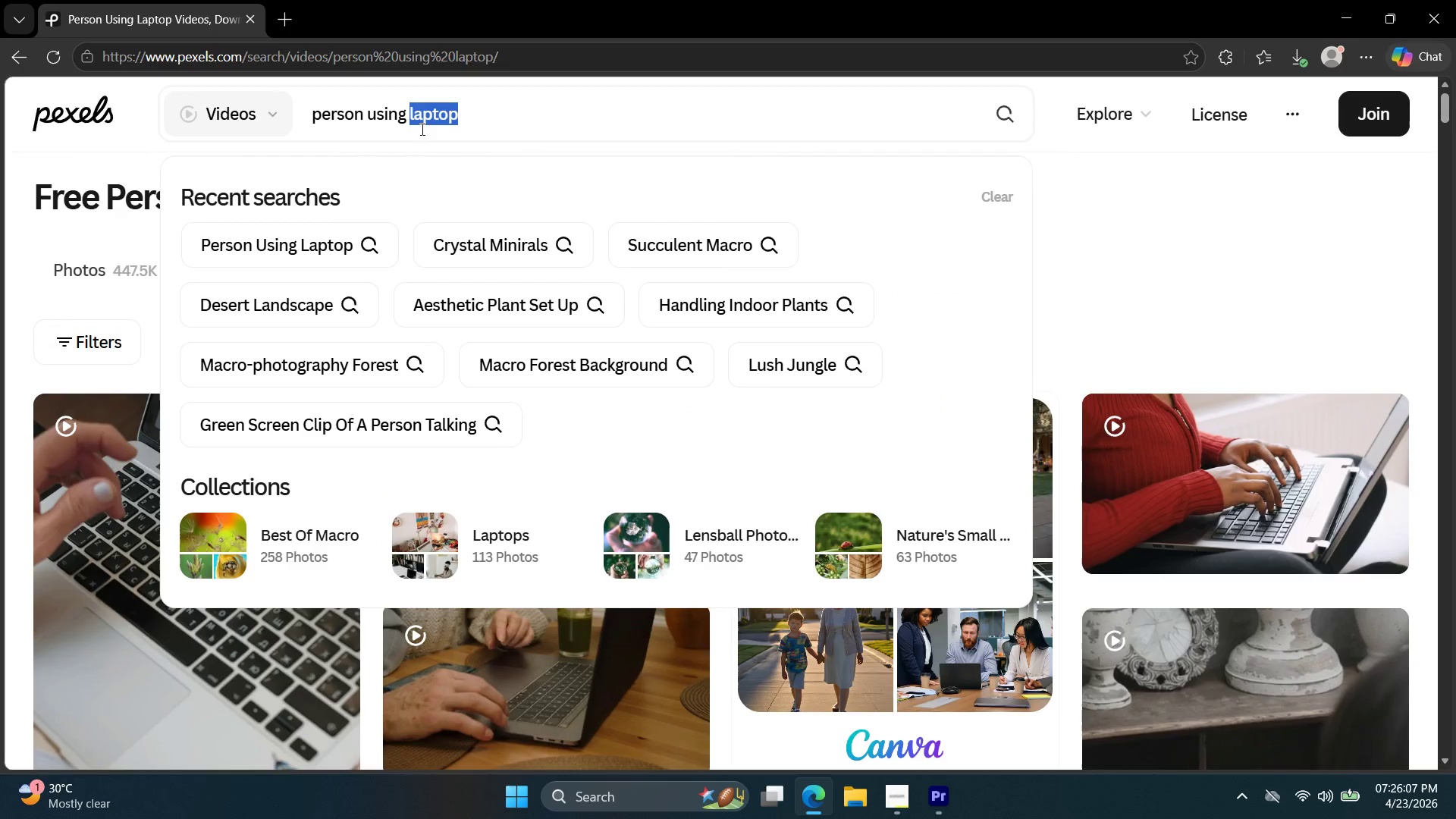 
type(smart phone)
 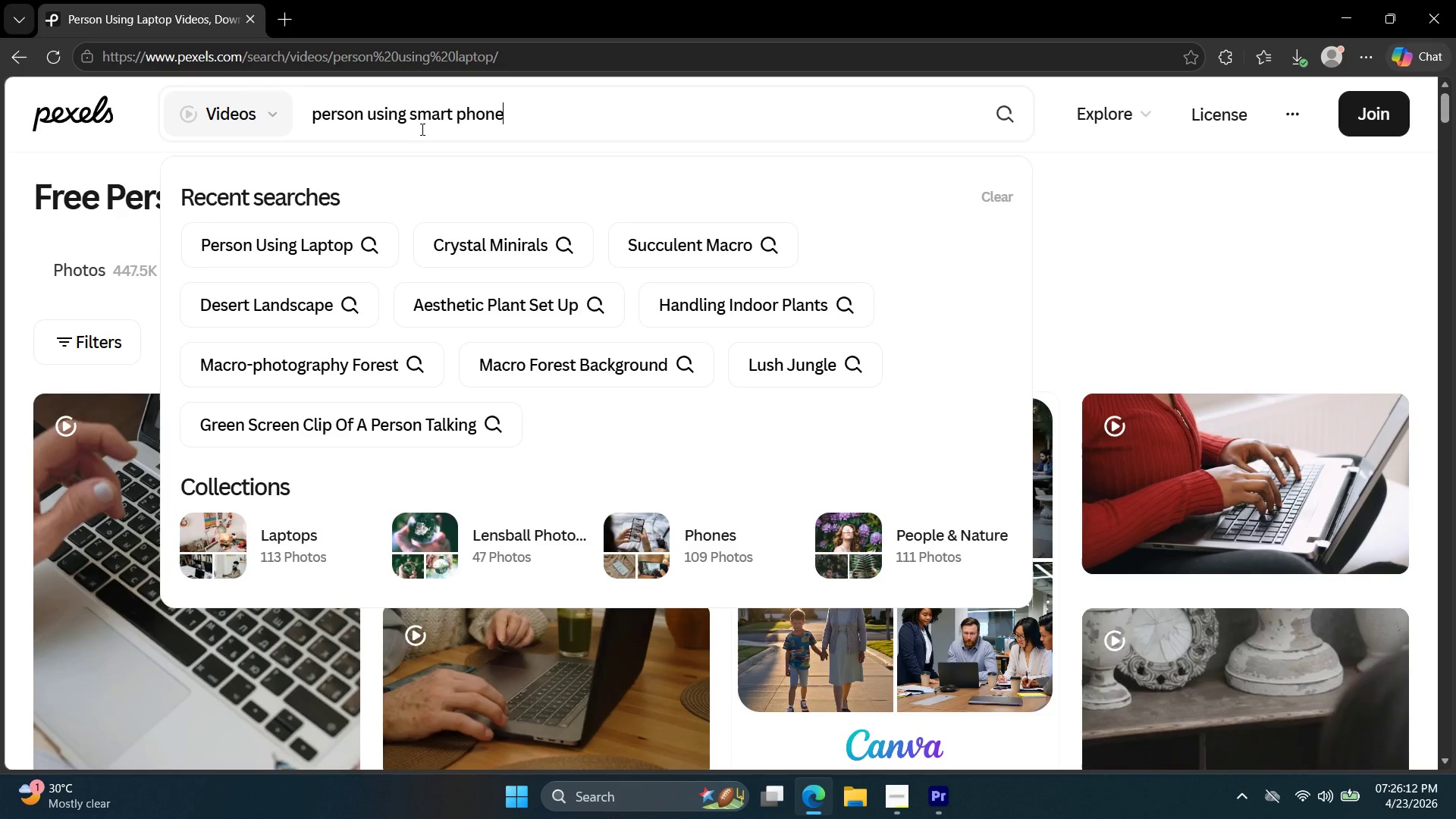 
key(Enter)
 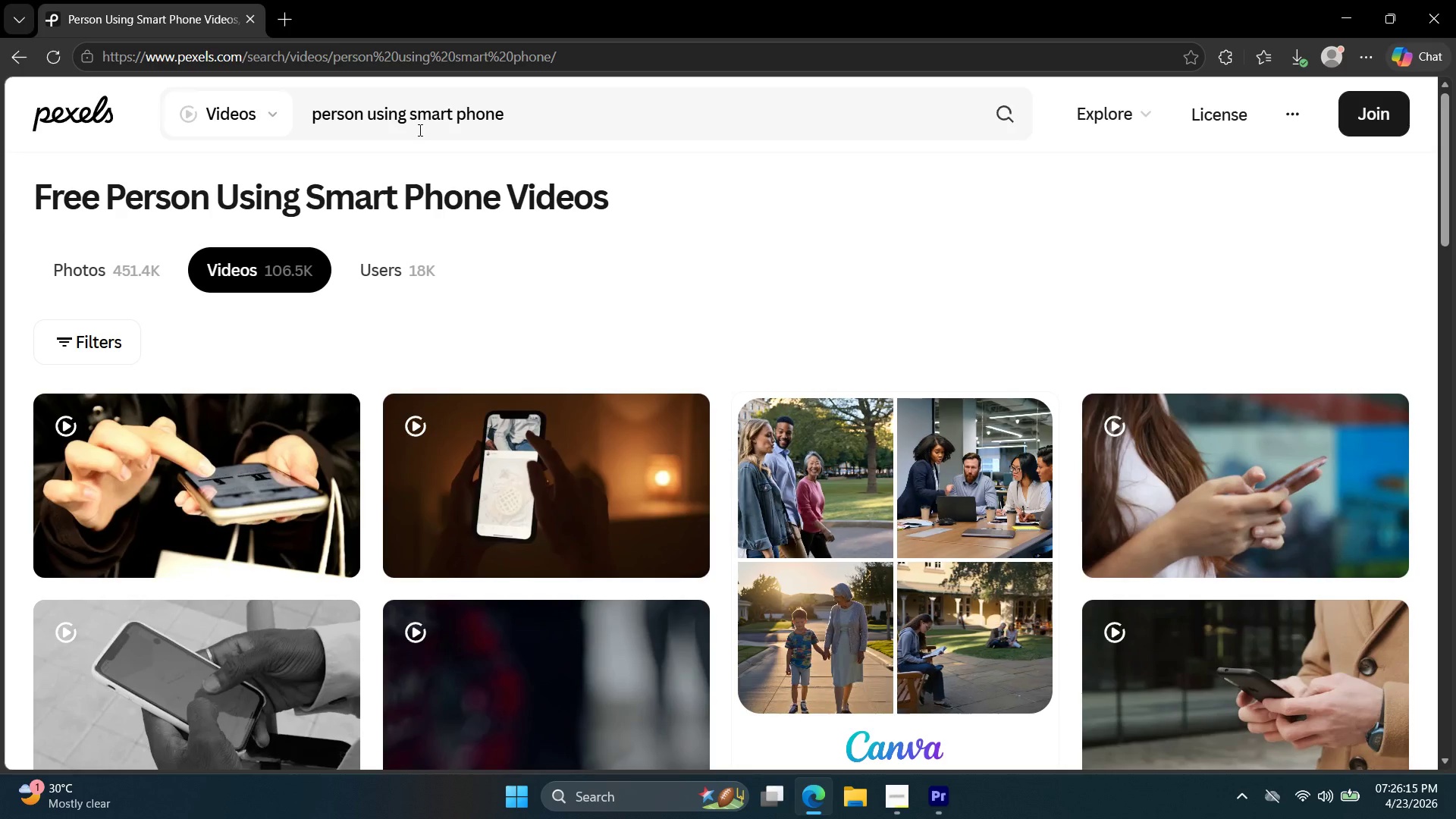 
scroll: coordinate [627, 273], scroll_direction: down, amount: 11.0
 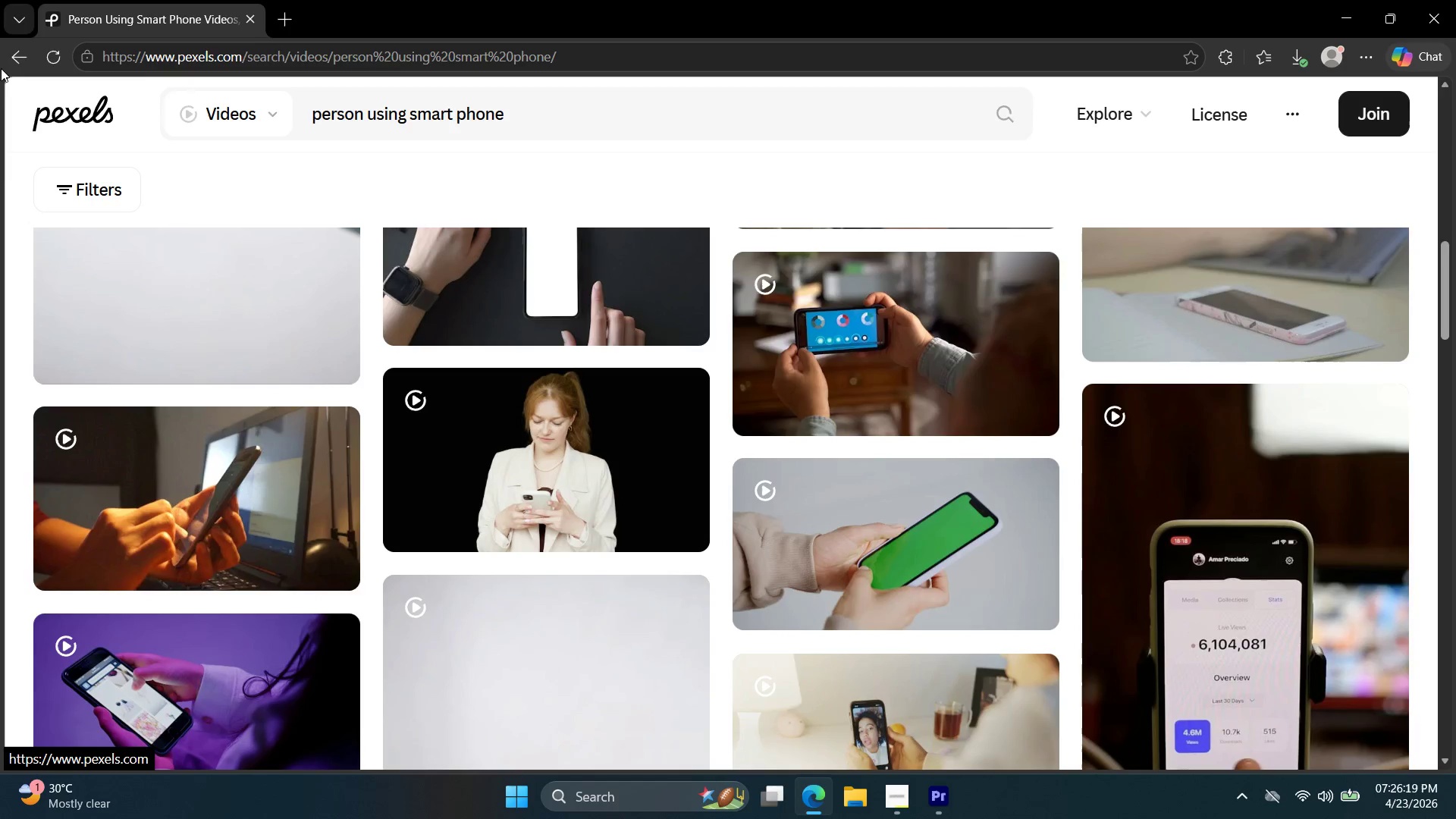 
left_click([18, 68])
 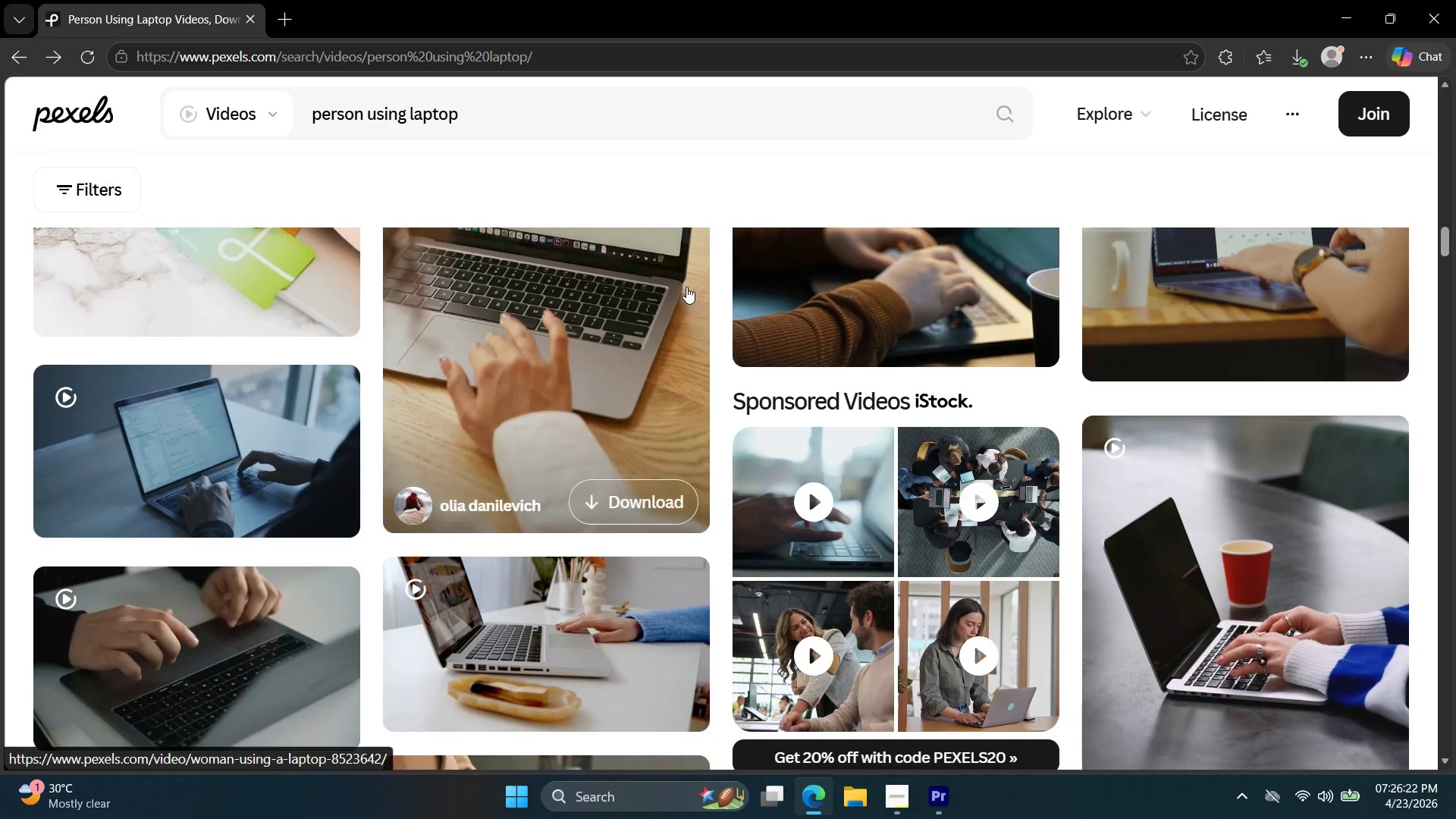 
scroll: coordinate [697, 302], scroll_direction: up, amount: 10.0
 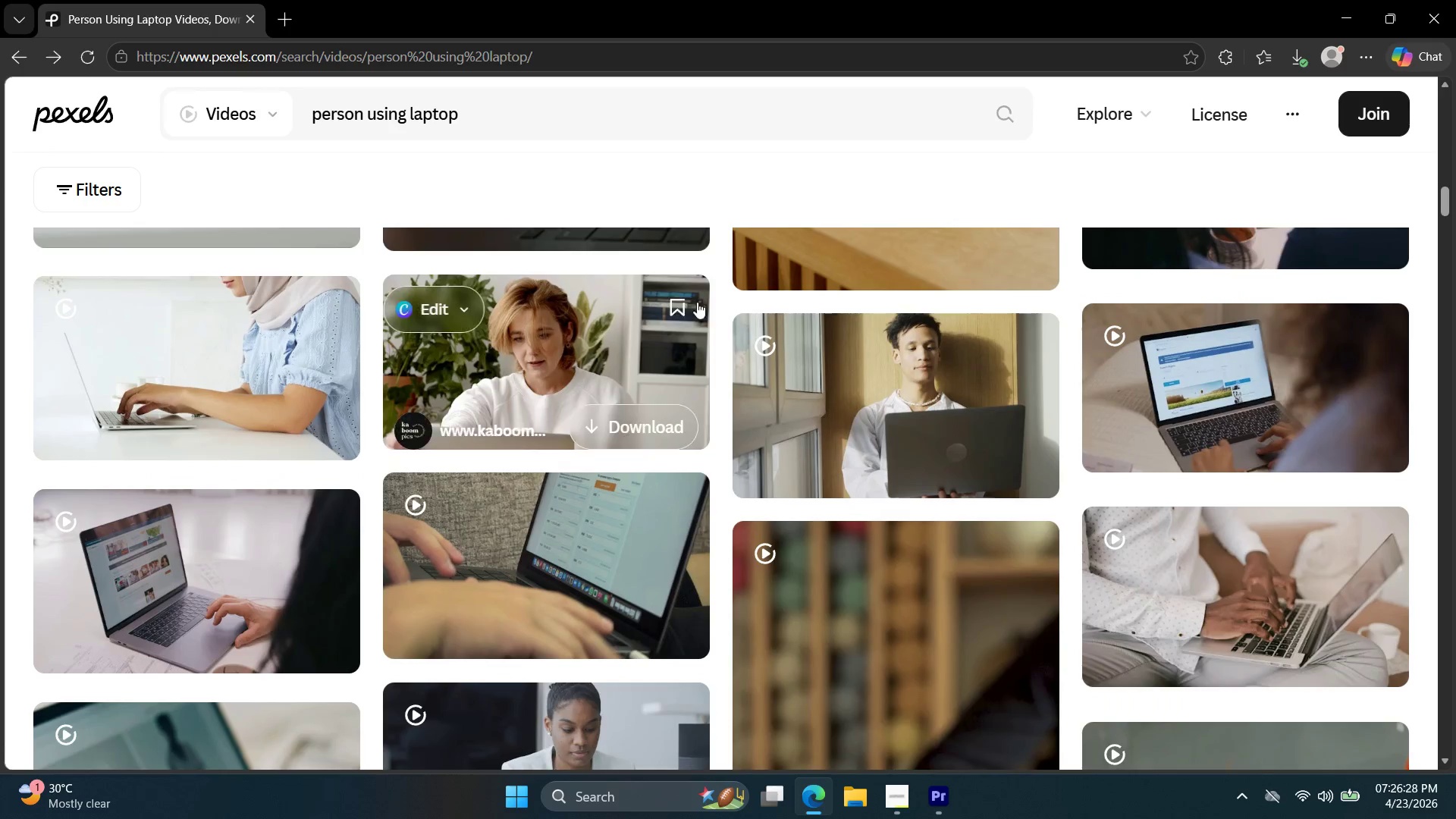 
scroll: coordinate [695, 313], scroll_direction: down, amount: 3.0
 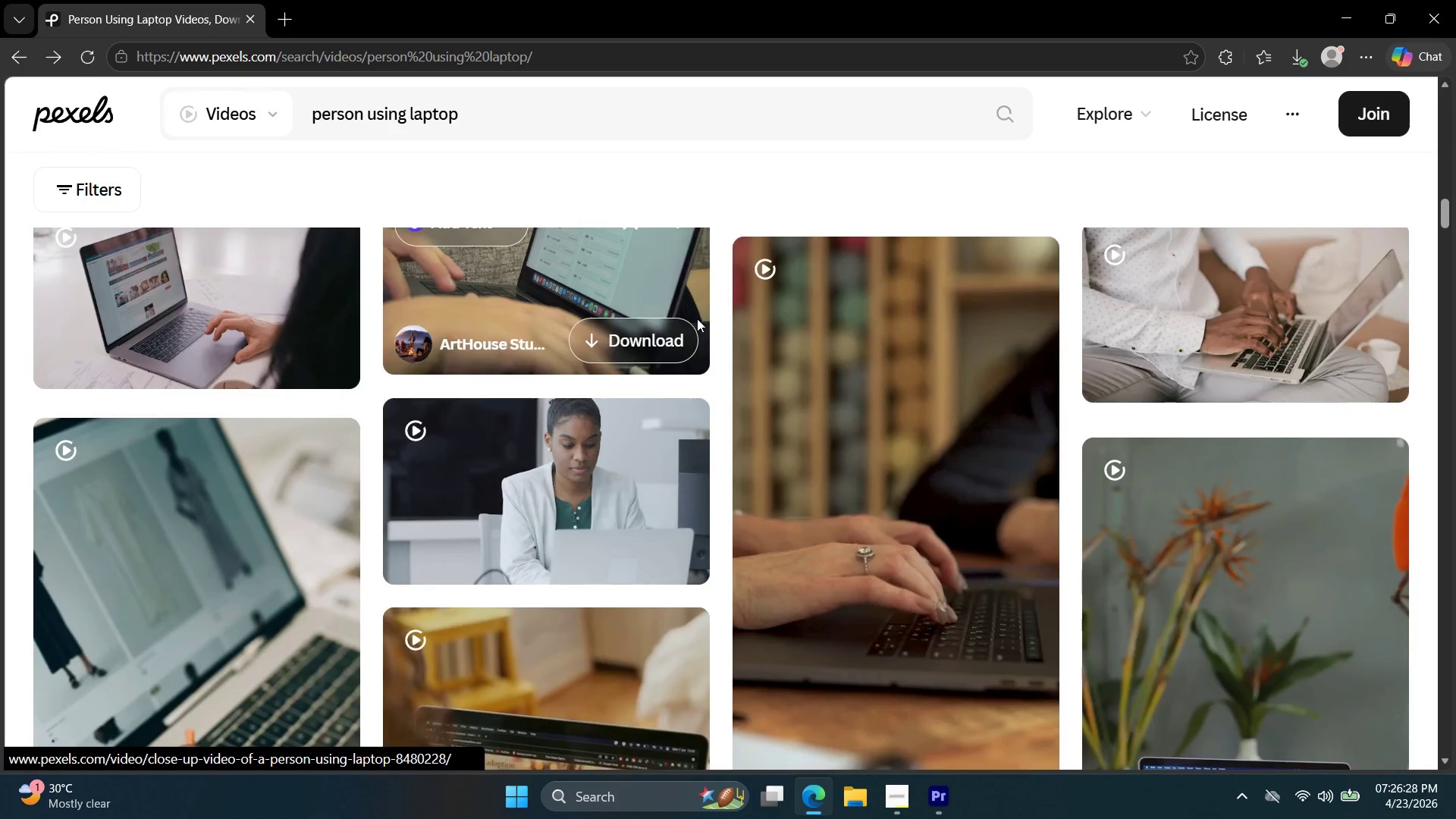 
scroll: coordinate [723, 415], scroll_direction: up, amount: 29.0
 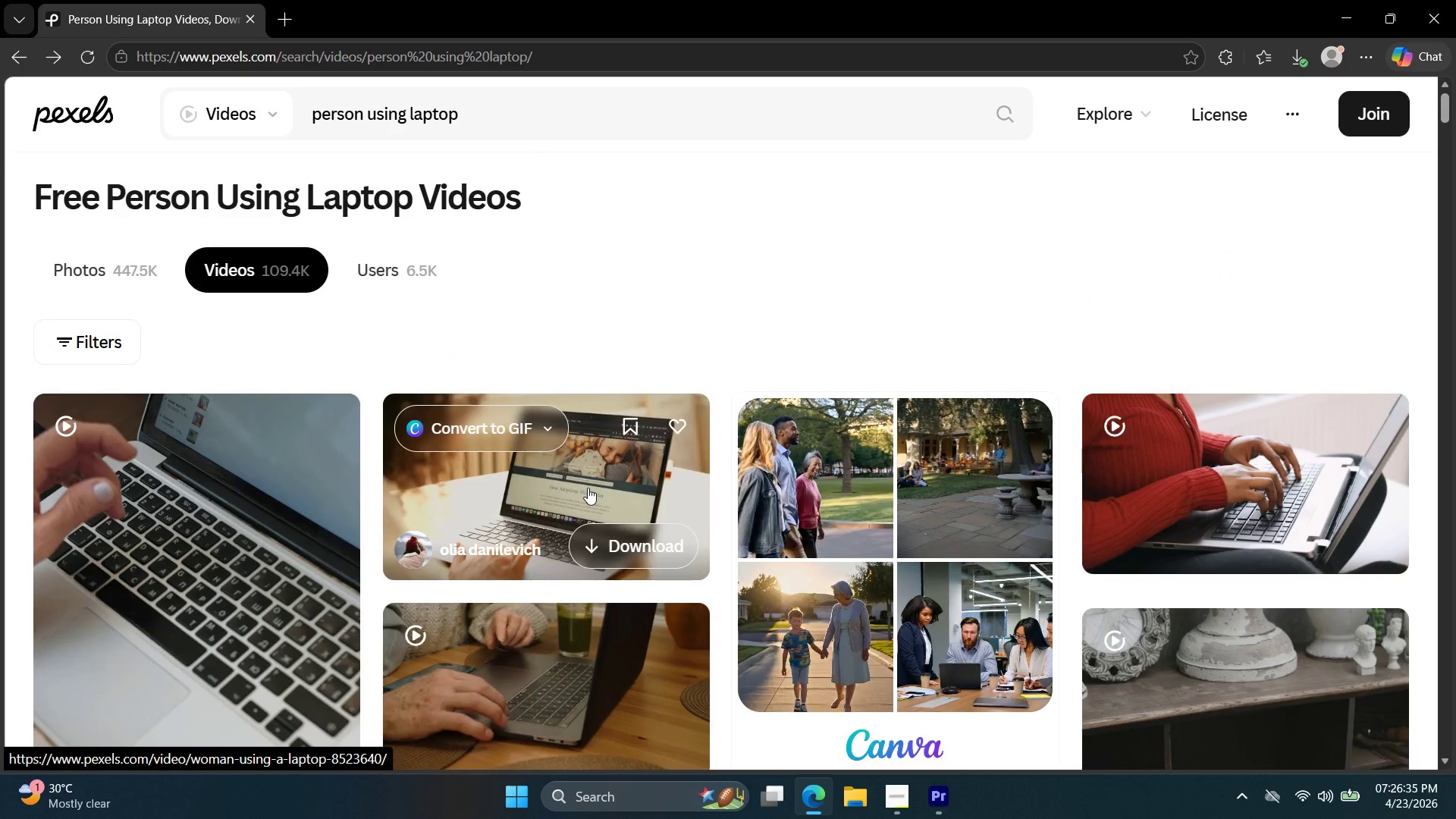 
scroll: coordinate [972, 476], scroll_direction: down, amount: 9.0
 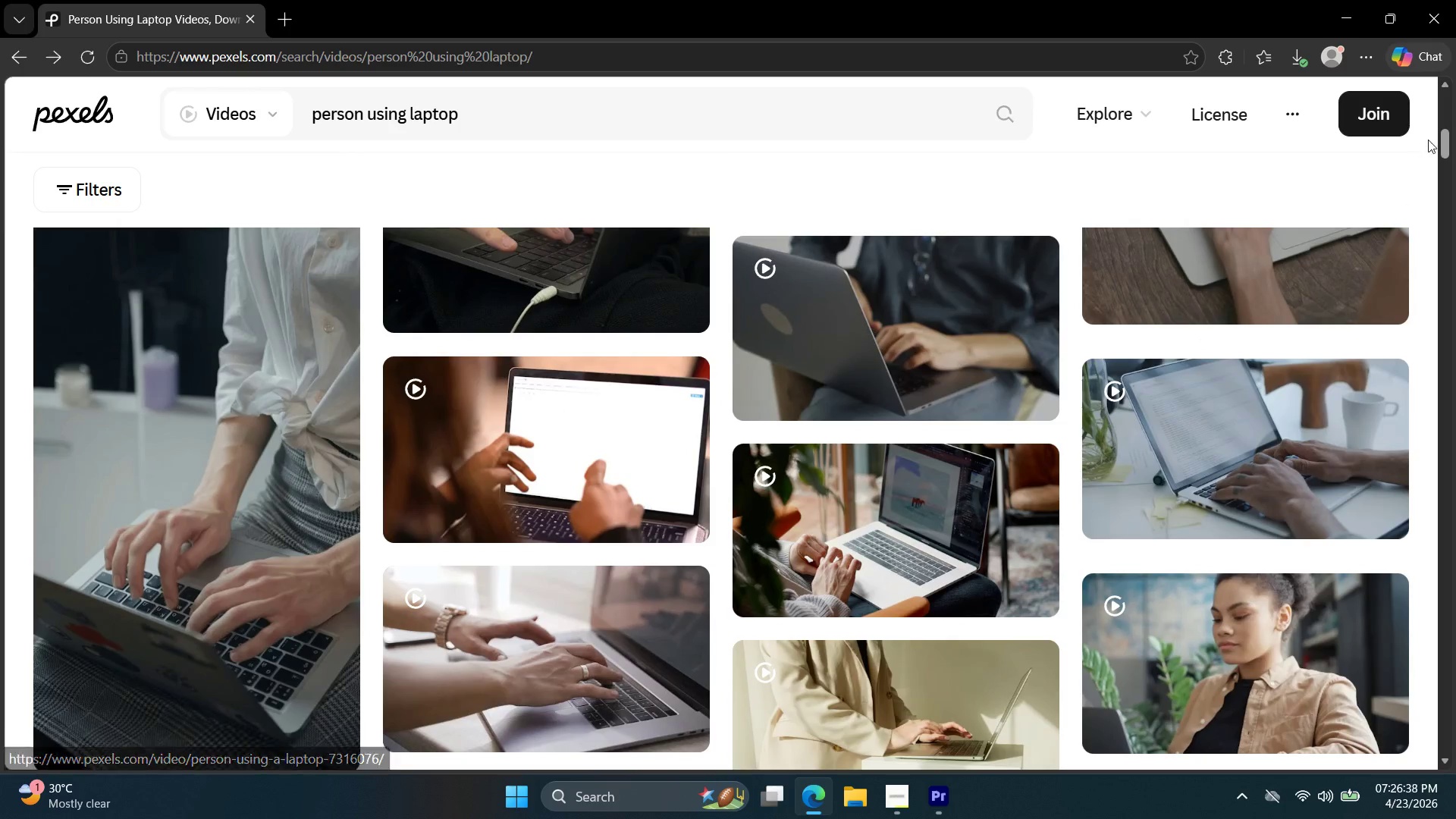 
left_click_drag(start_coordinate=[1443, 142], to_coordinate=[1416, 638])
 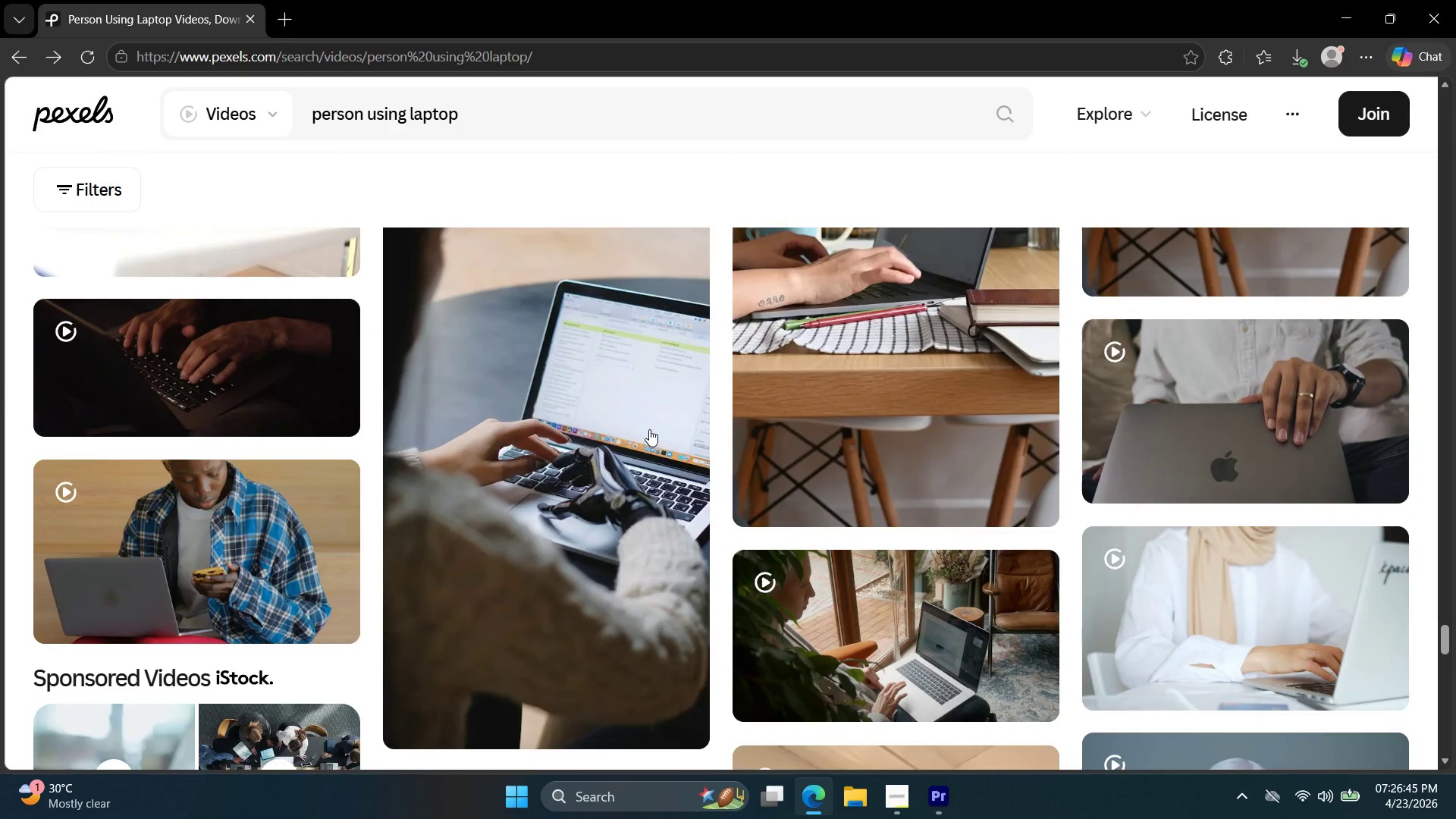 
left_click([643, 426])
 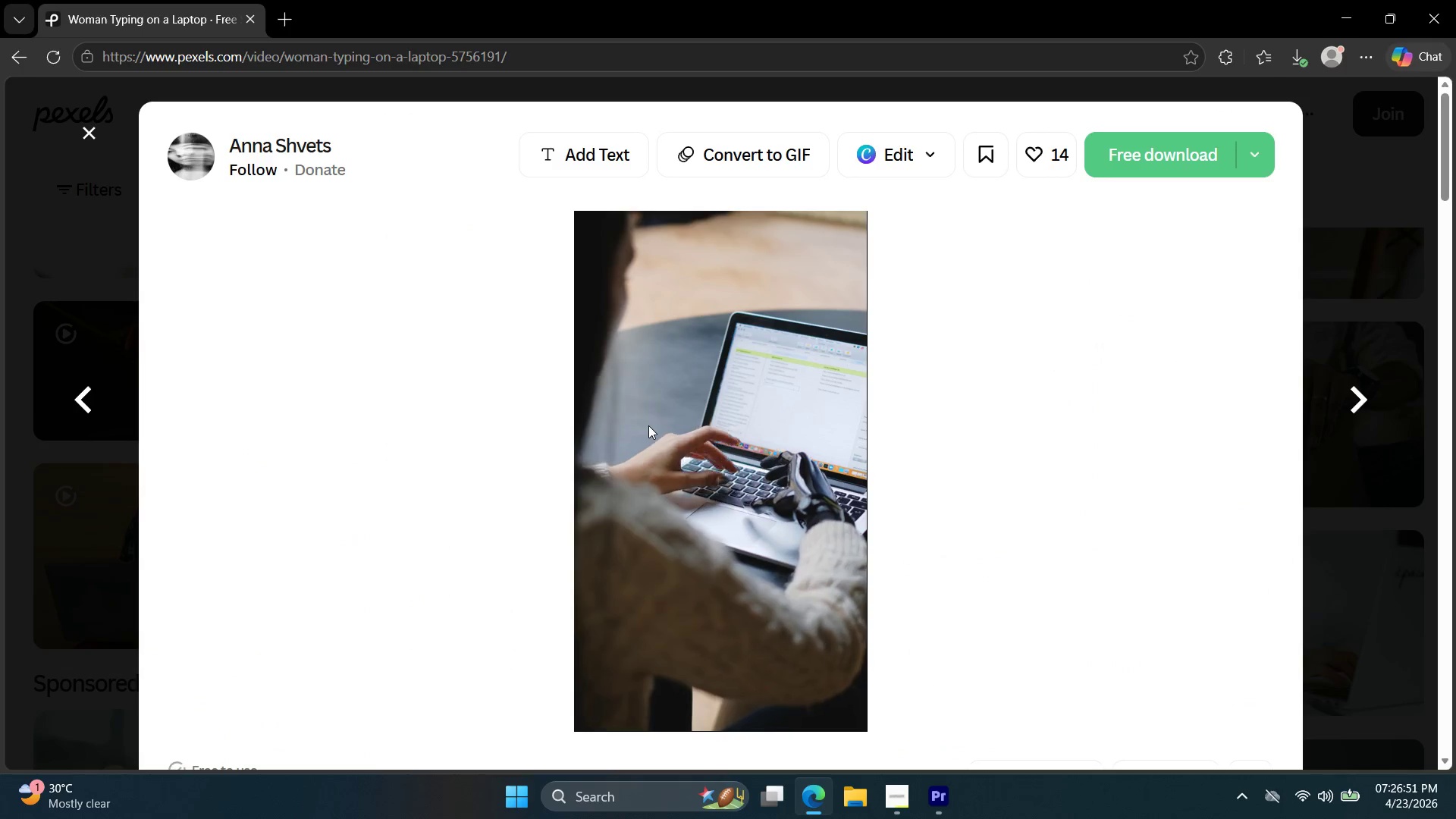 
wait(11.23)
 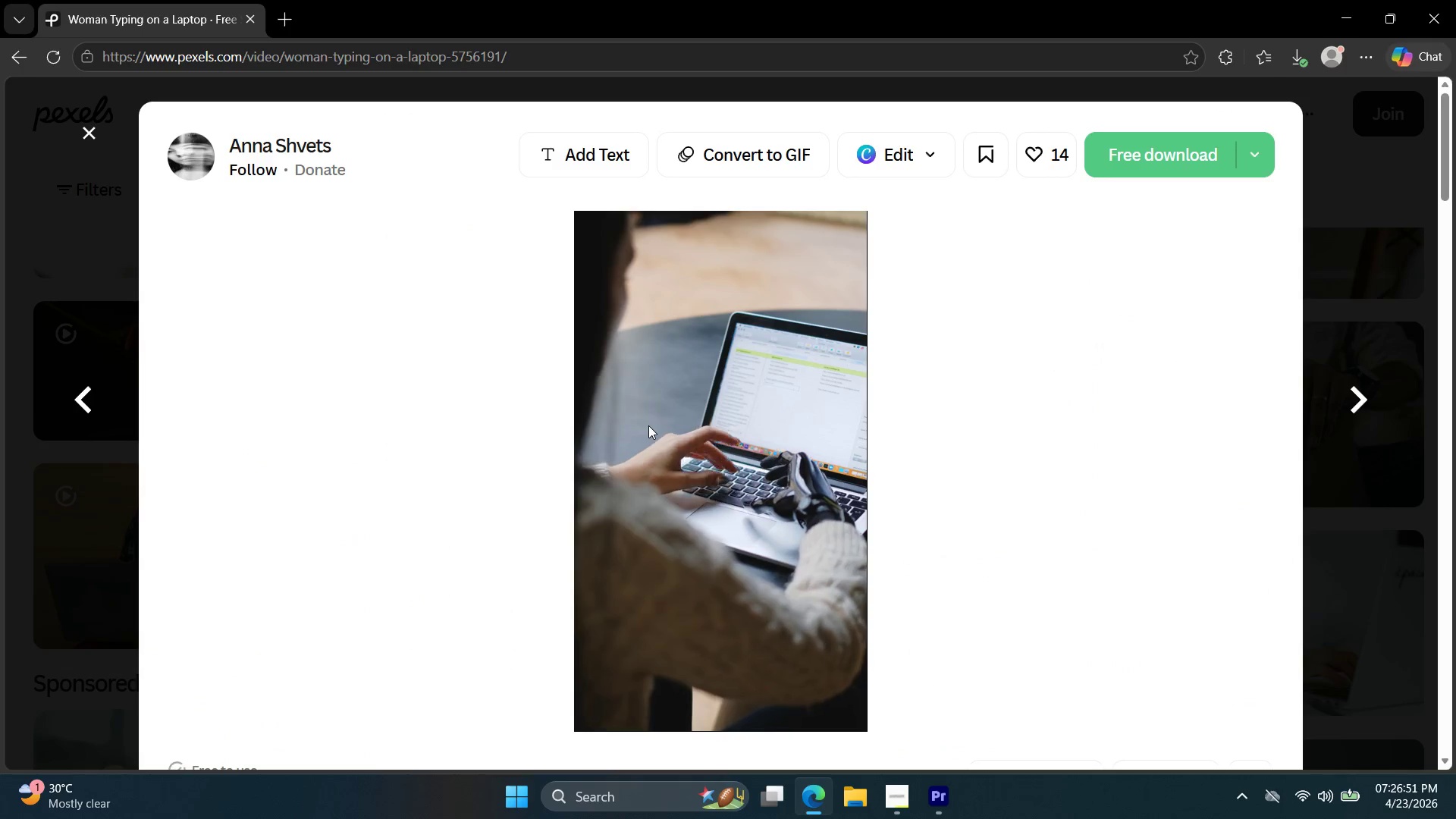 
left_click([84, 129])
 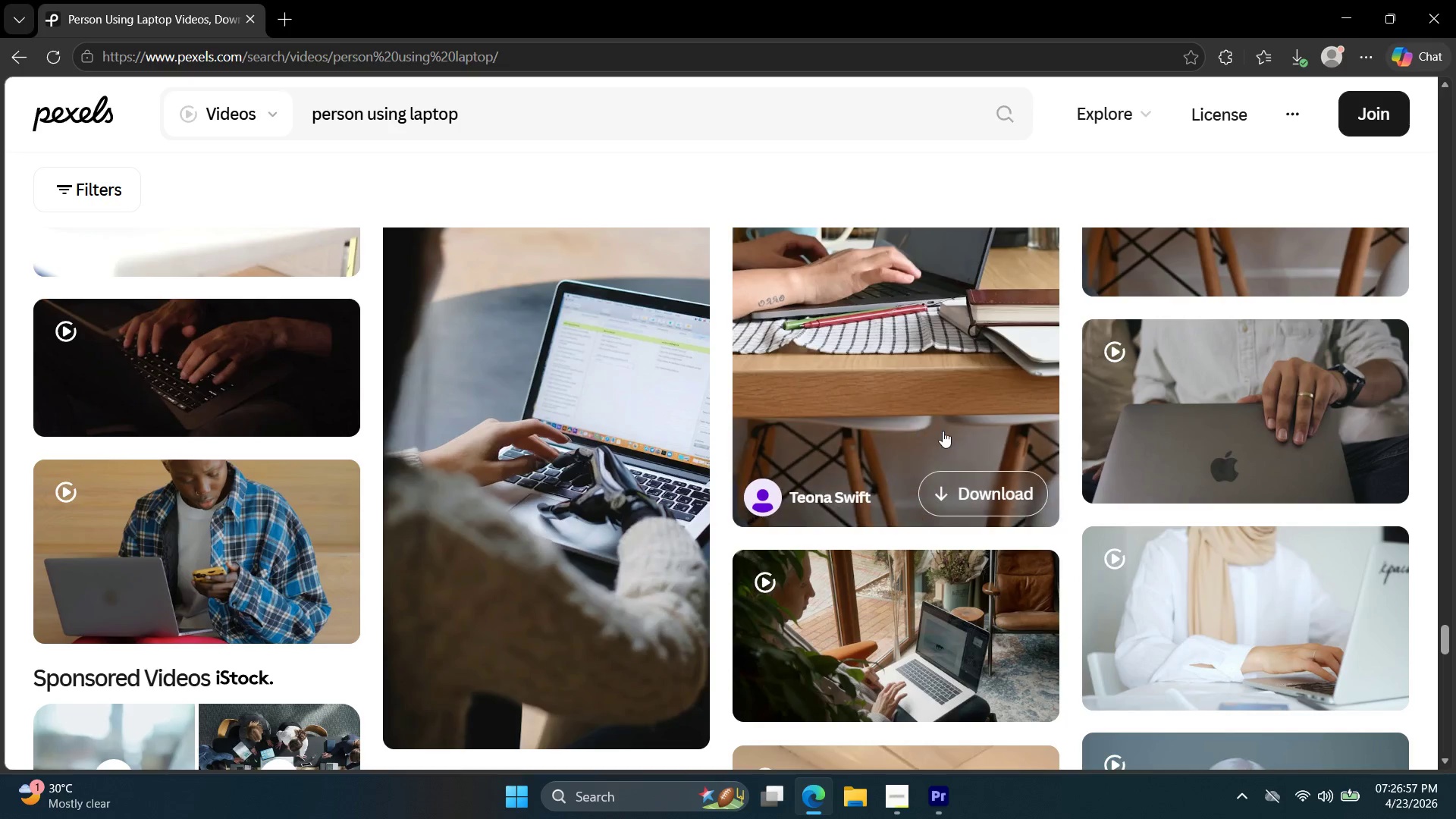 
scroll: coordinate [957, 459], scroll_direction: down, amount: 13.0
 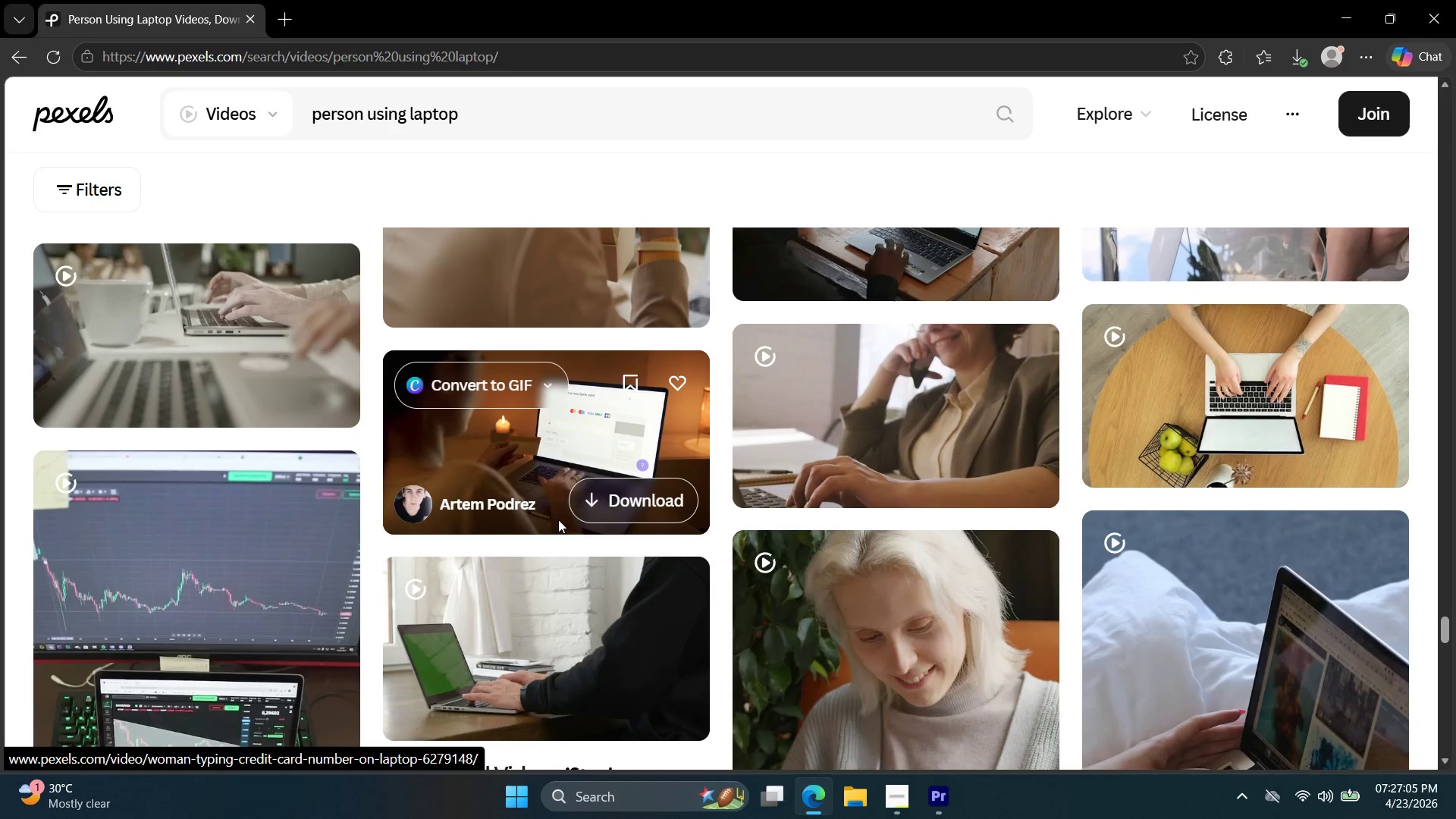 
wait(6.64)
 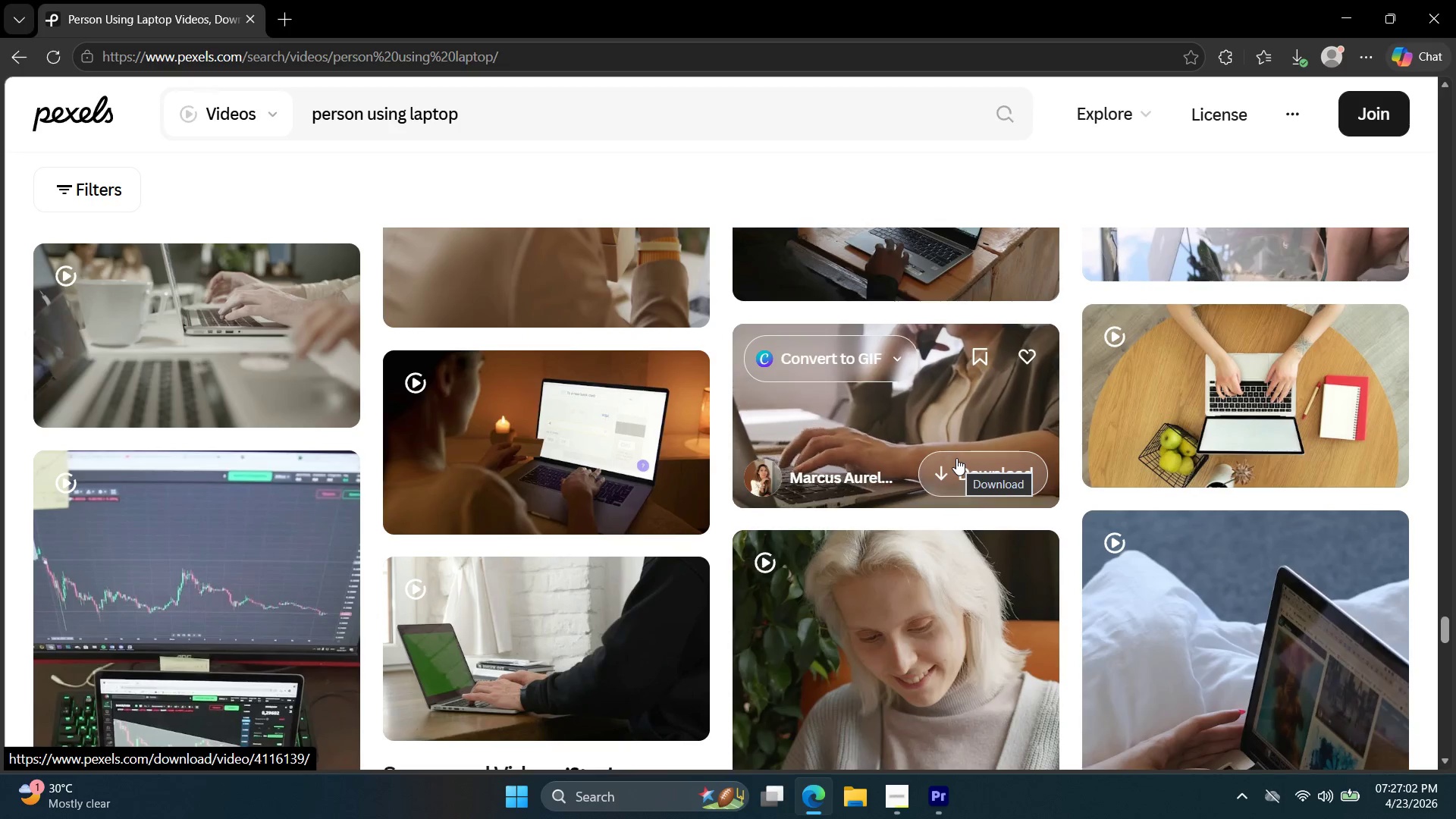 
scroll: coordinate [600, 440], scroll_direction: down, amount: 4.0
 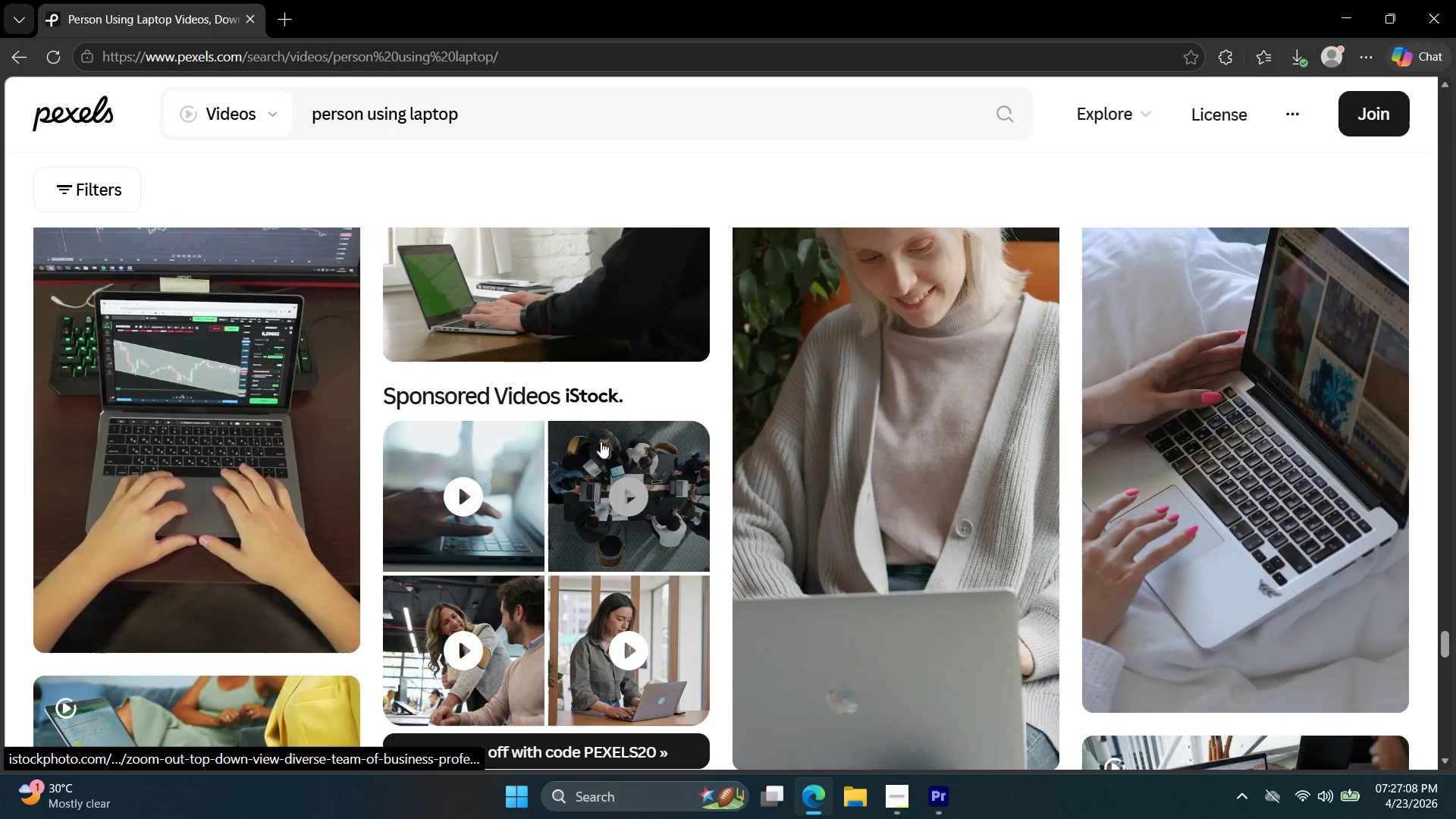 
scroll: coordinate [602, 446], scroll_direction: up, amount: 1.0
 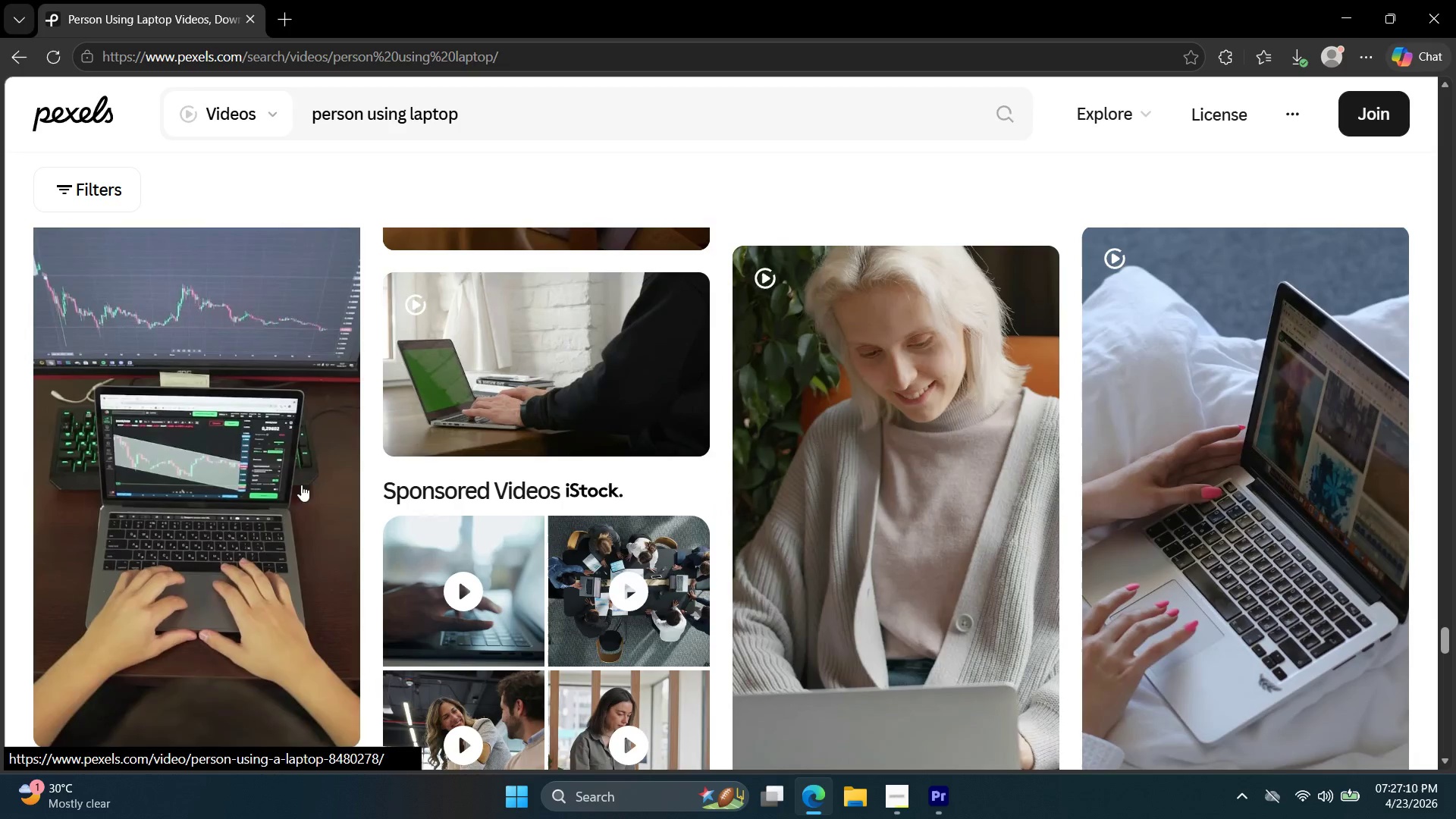 
left_click([257, 485])
 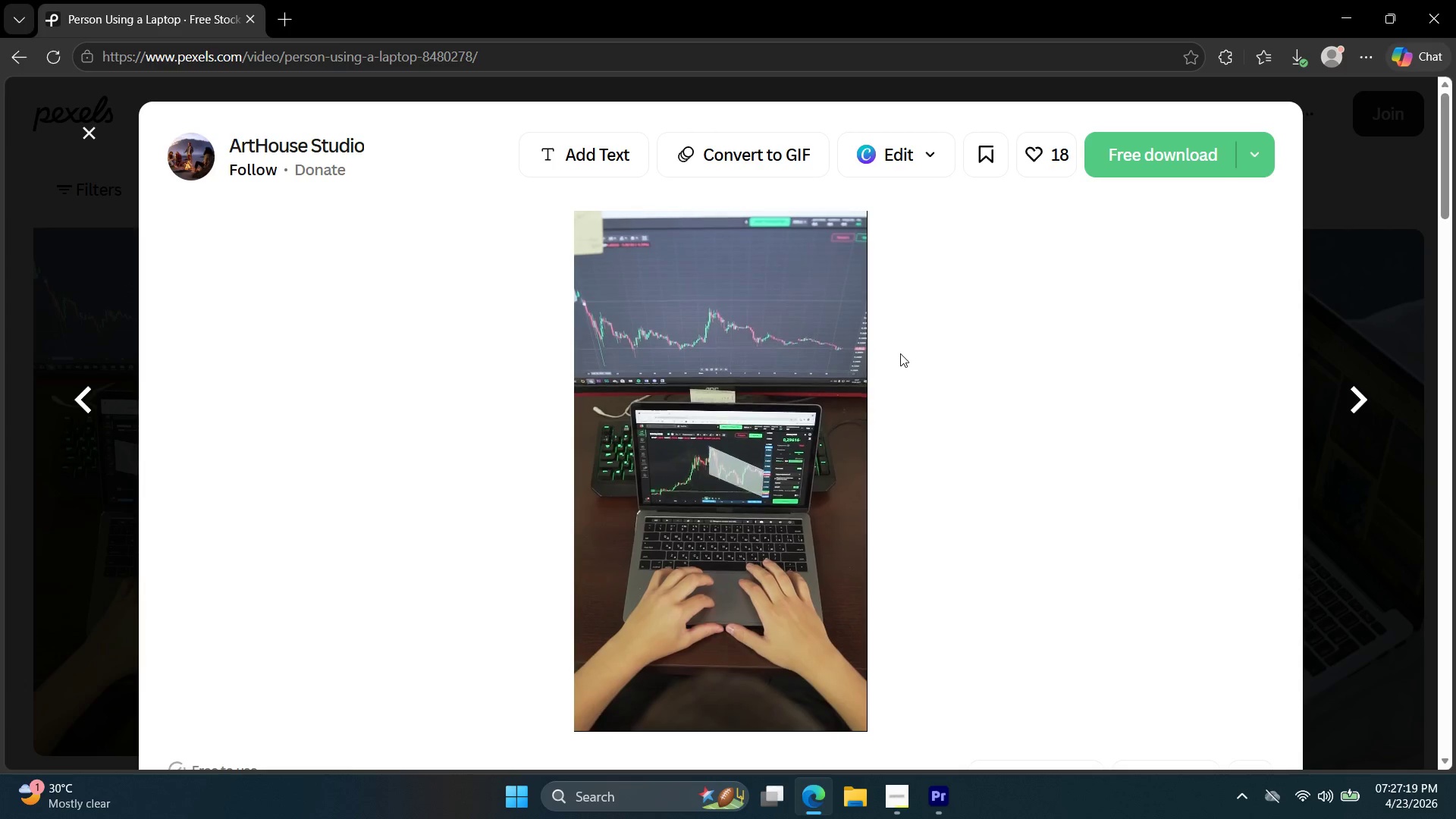 
wait(14.53)
 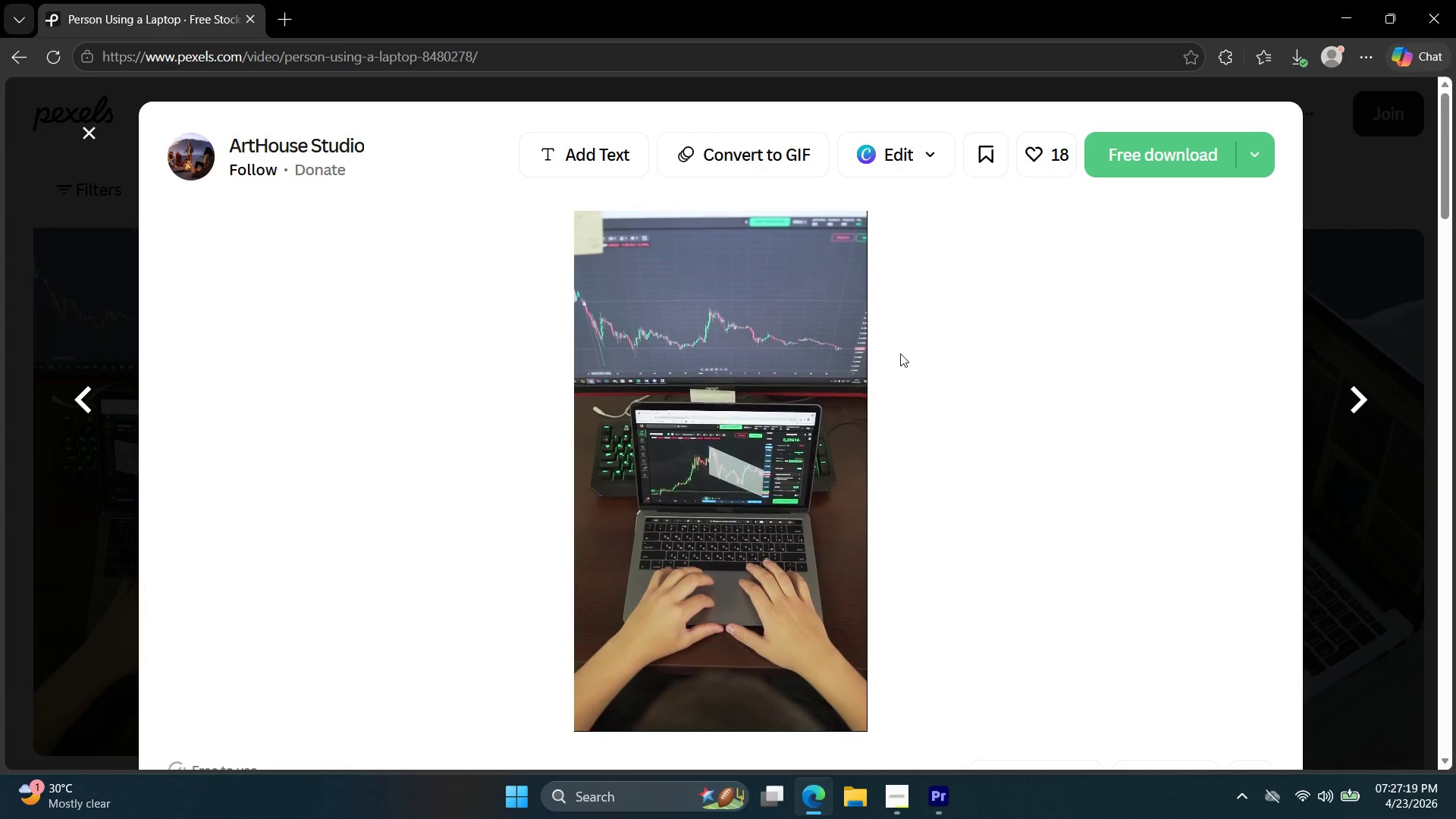 
left_click([1362, 204])
 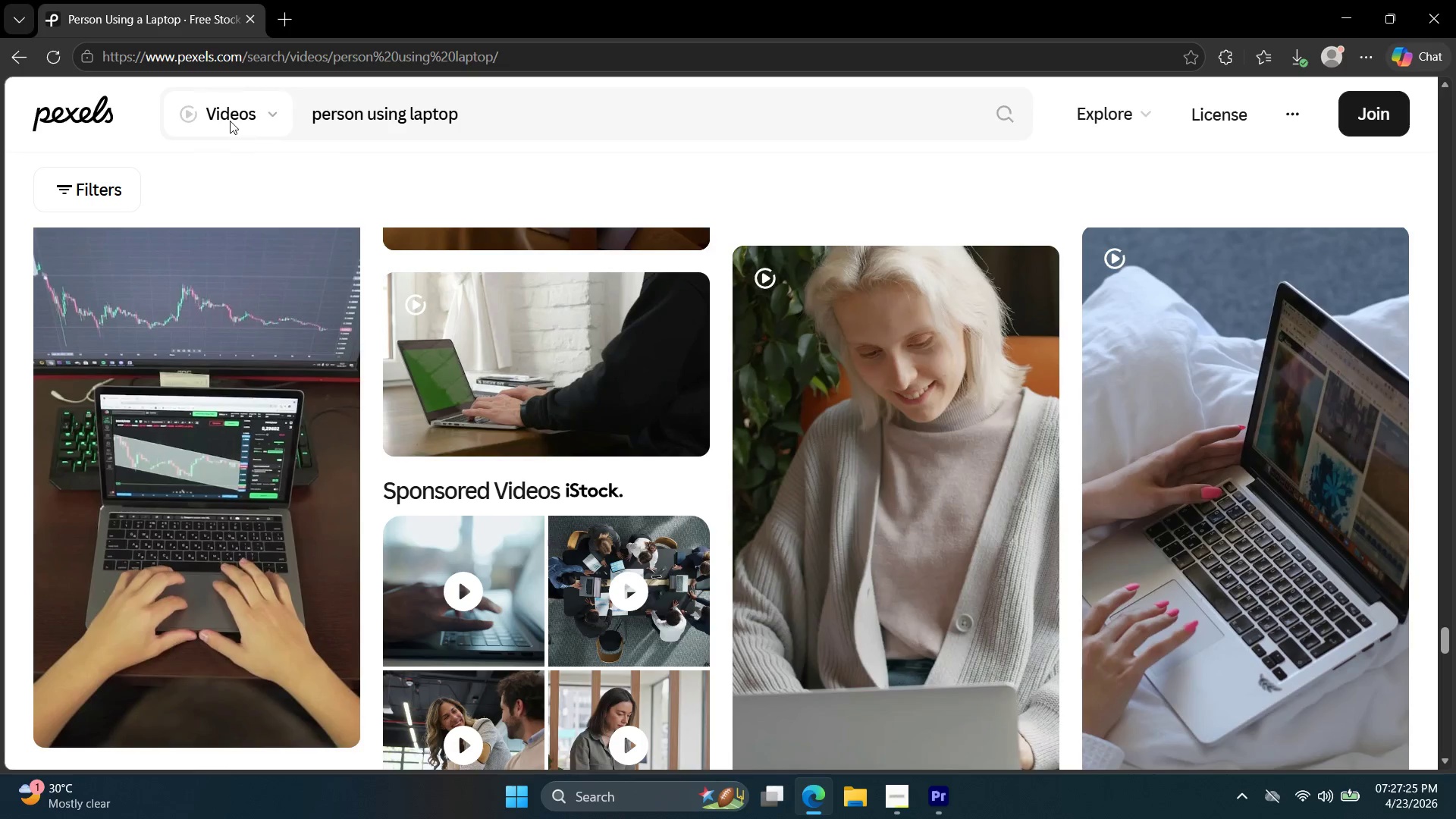 
scroll: coordinate [359, 305], scroll_direction: down, amount: 2.0
 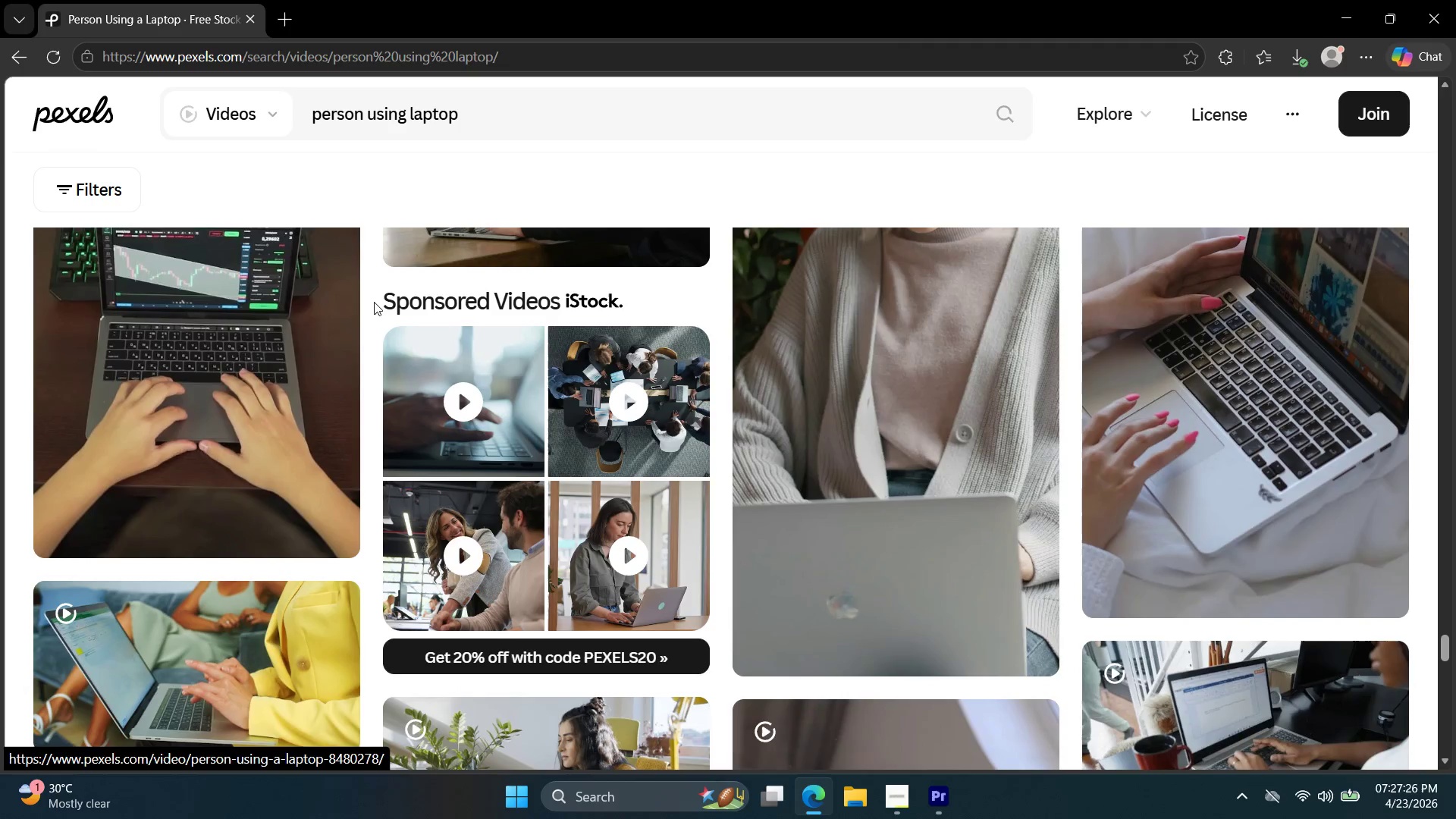 
scroll: coordinate [378, 305], scroll_direction: up, amount: 3.0
 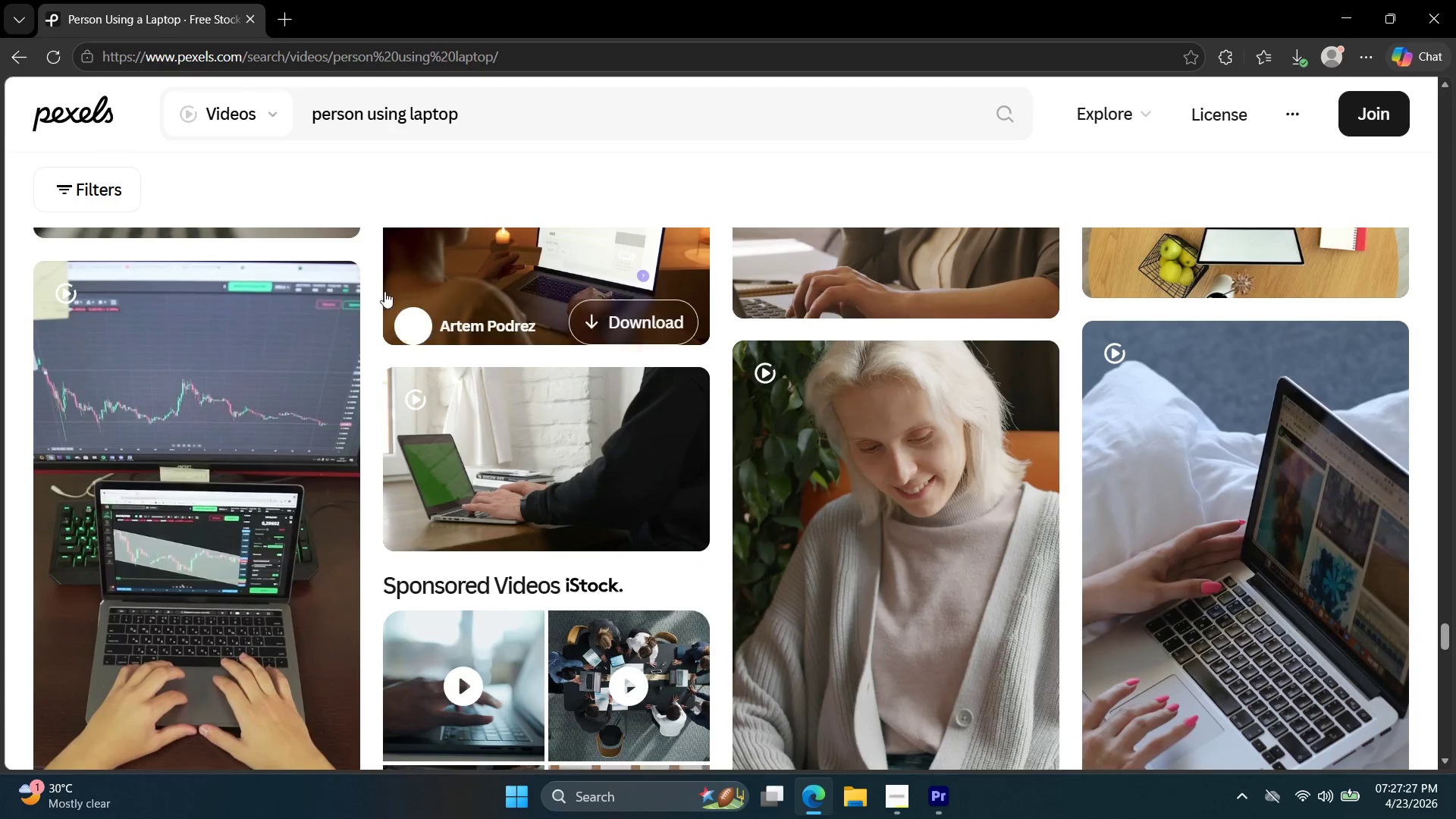 
scroll: coordinate [397, 310], scroll_direction: down, amount: 10.0
 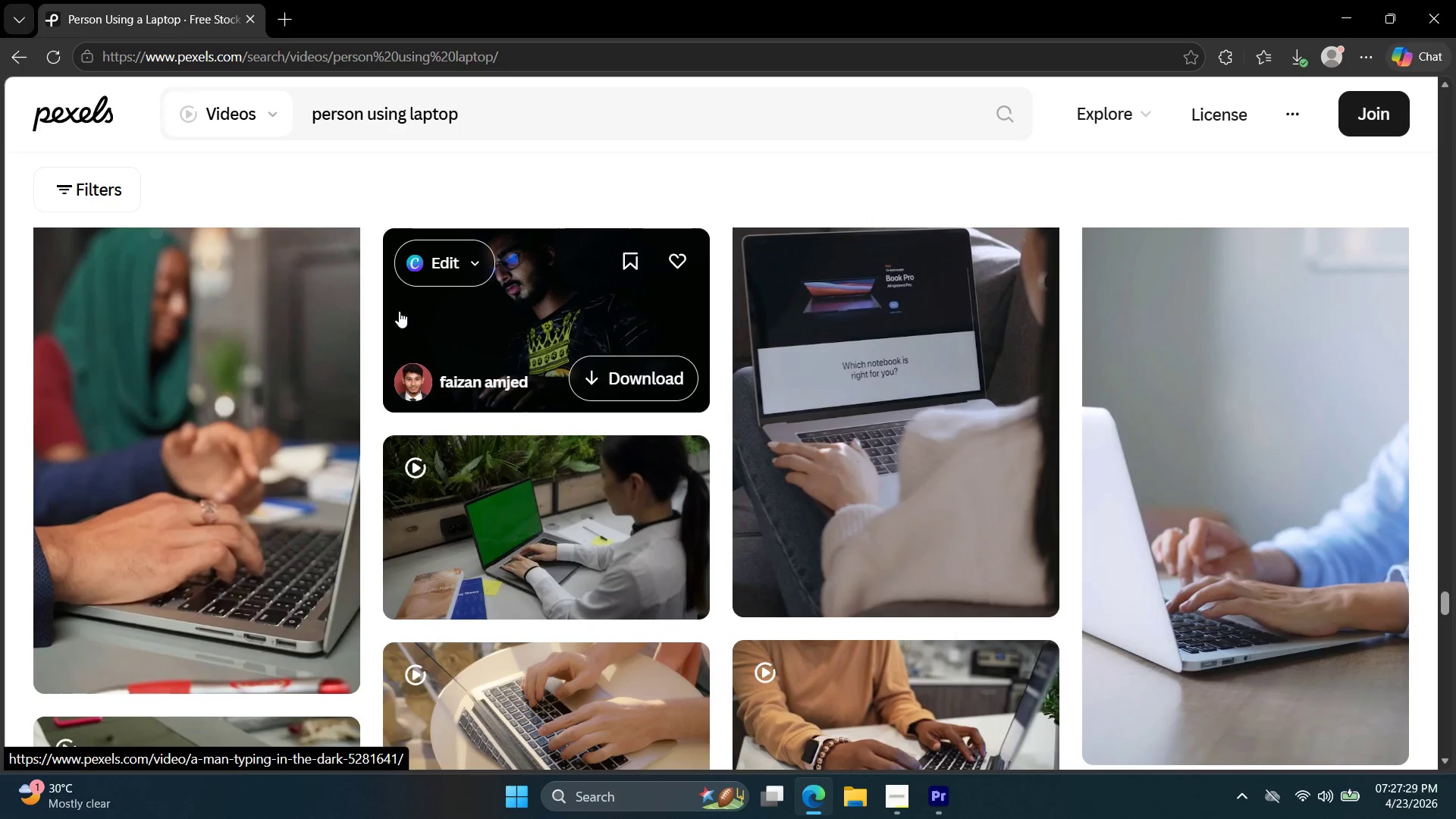 
scroll: coordinate [399, 311], scroll_direction: up, amount: 1.0
 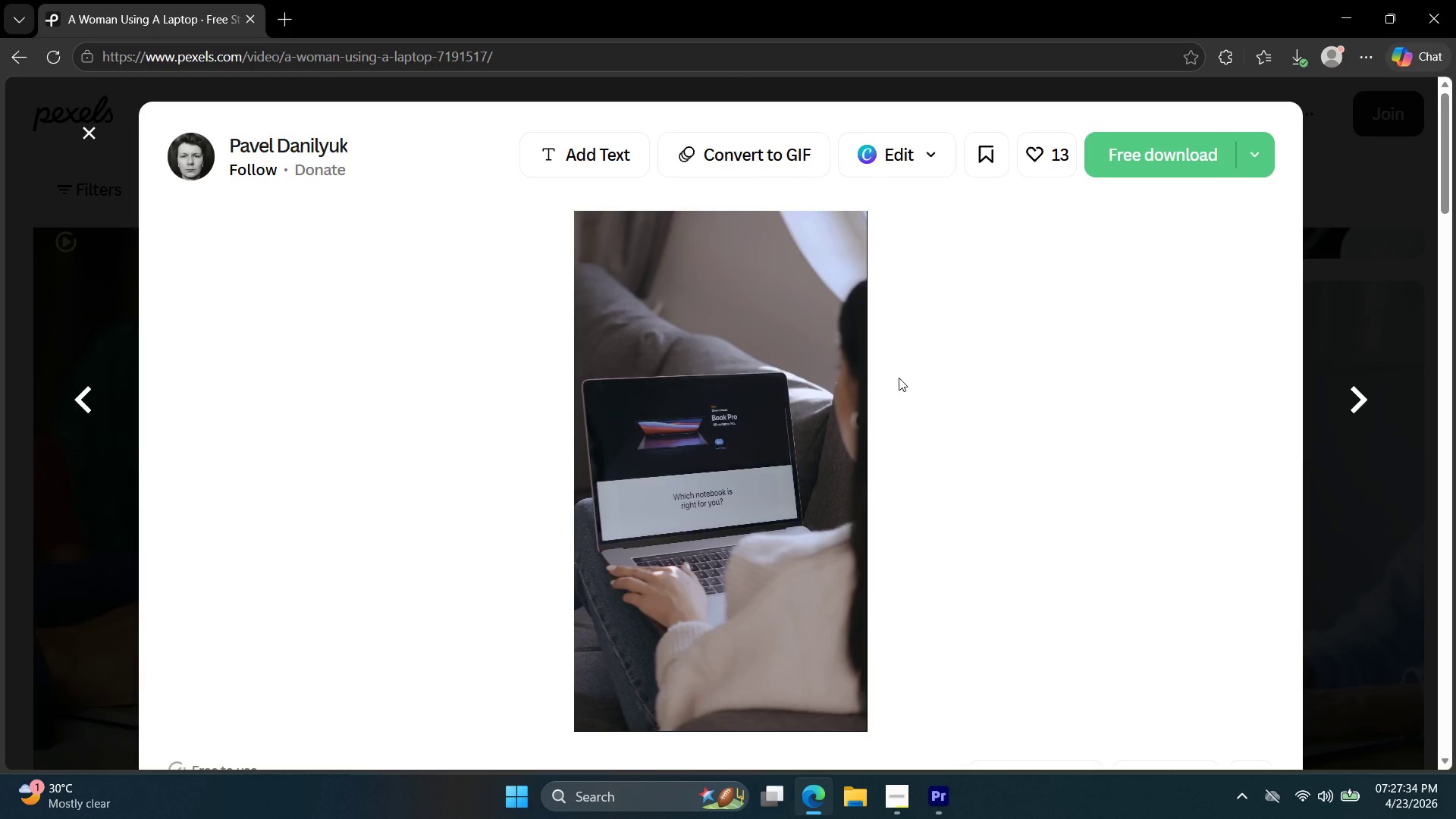 
wait(6.02)
 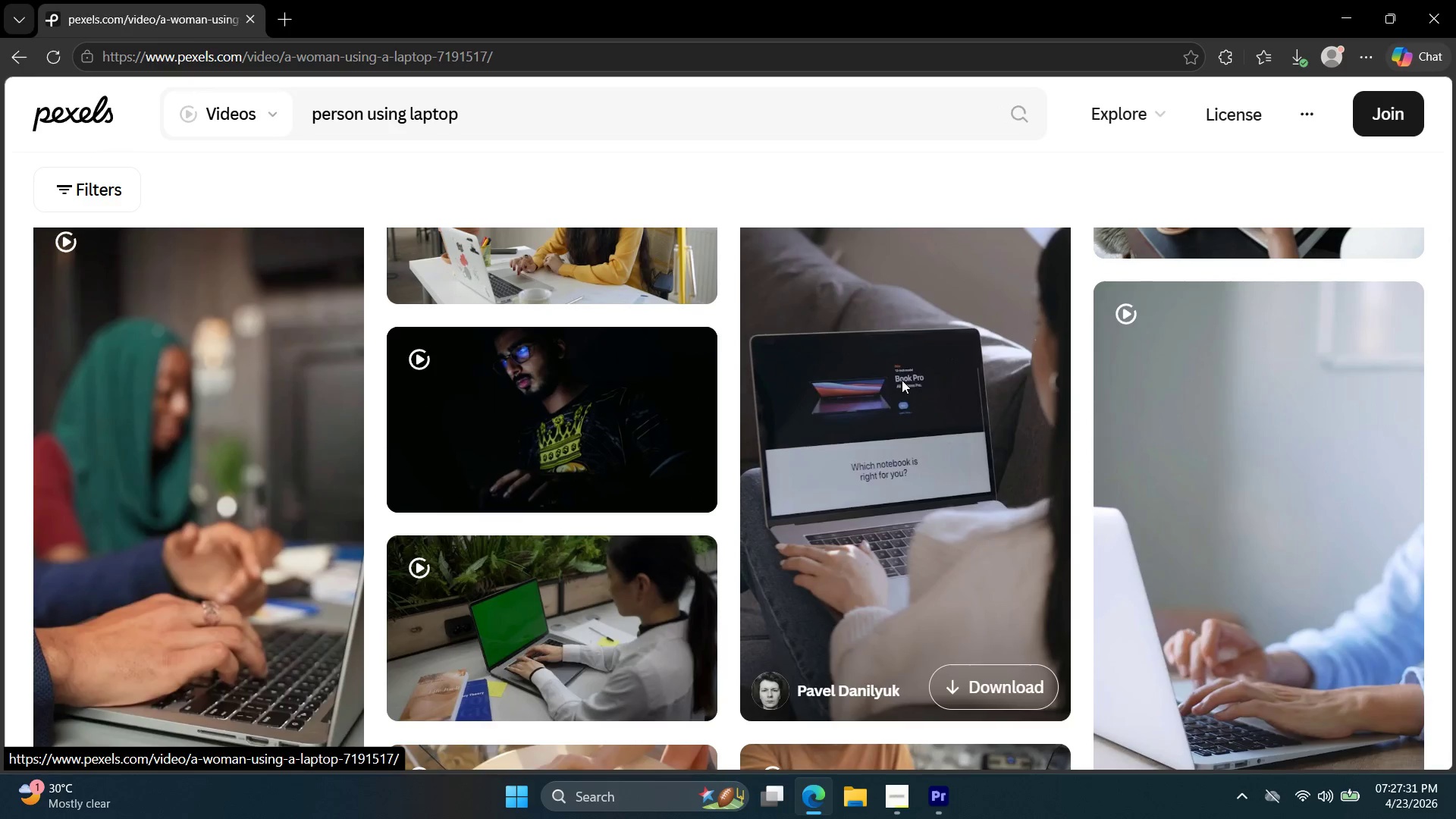 
left_click([1360, 253])
 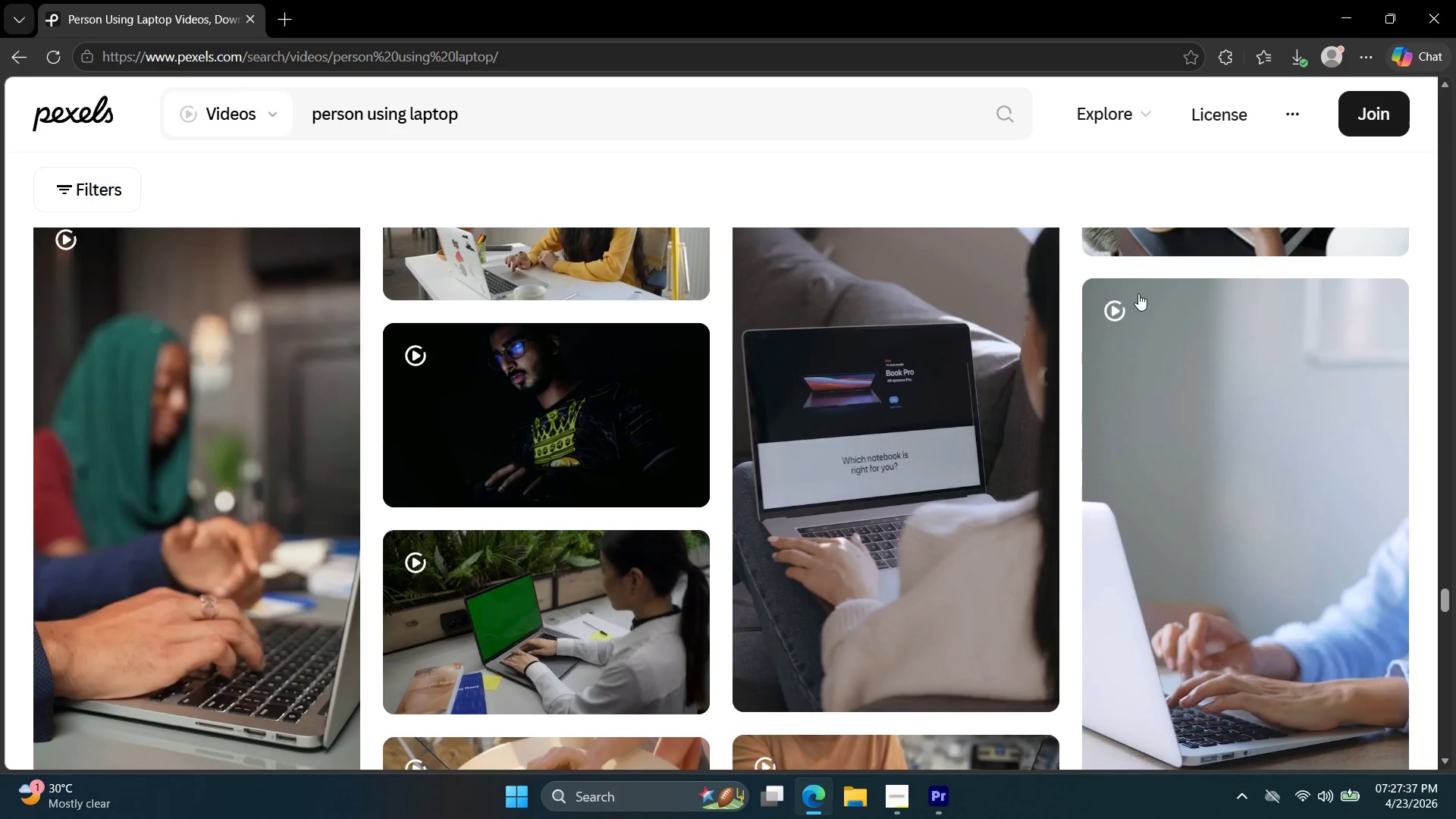 
scroll: coordinate [810, 375], scroll_direction: down, amount: 15.0